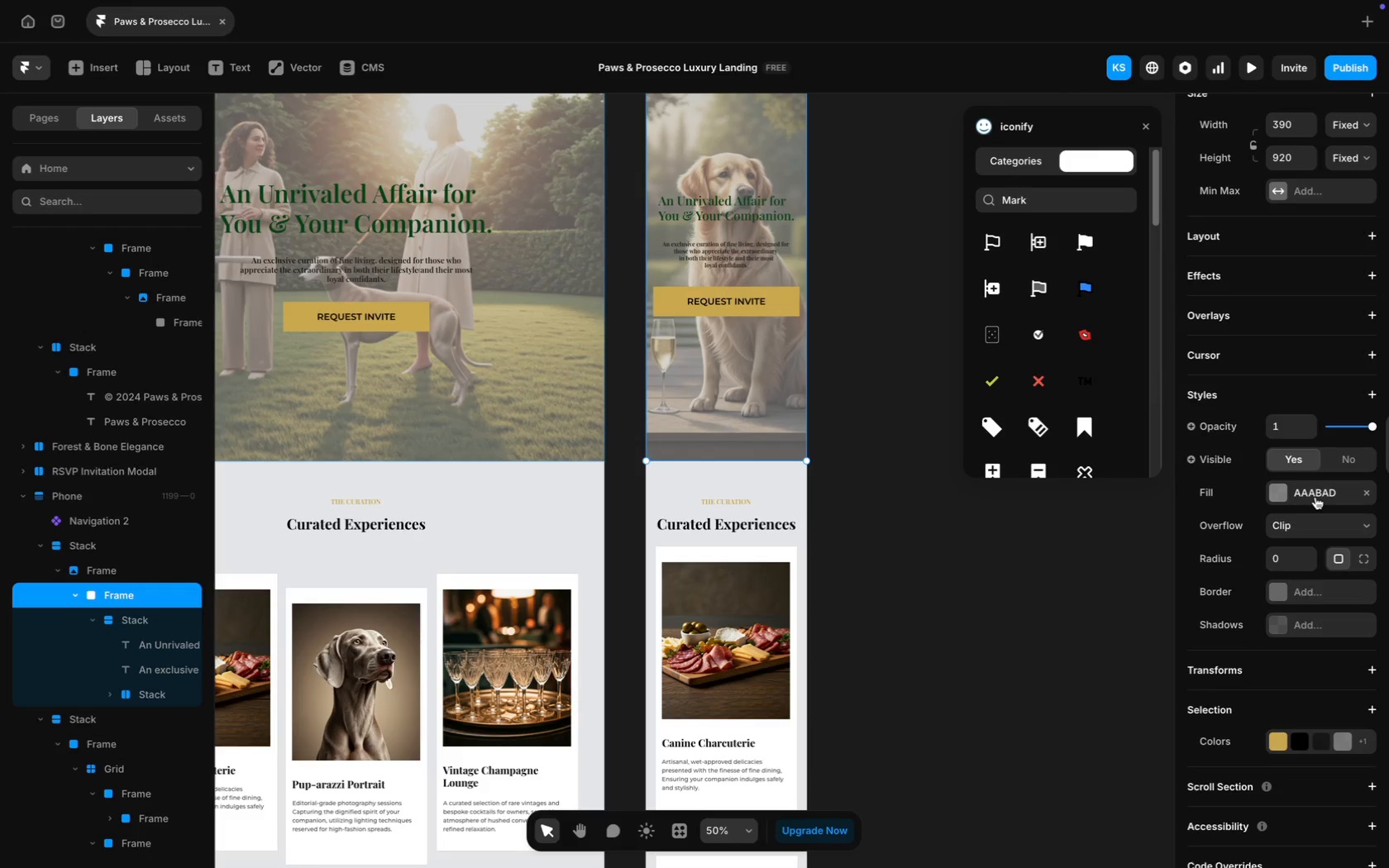 
left_click_drag(start_coordinate=[1368, 429], to_coordinate=[1383, 431])
 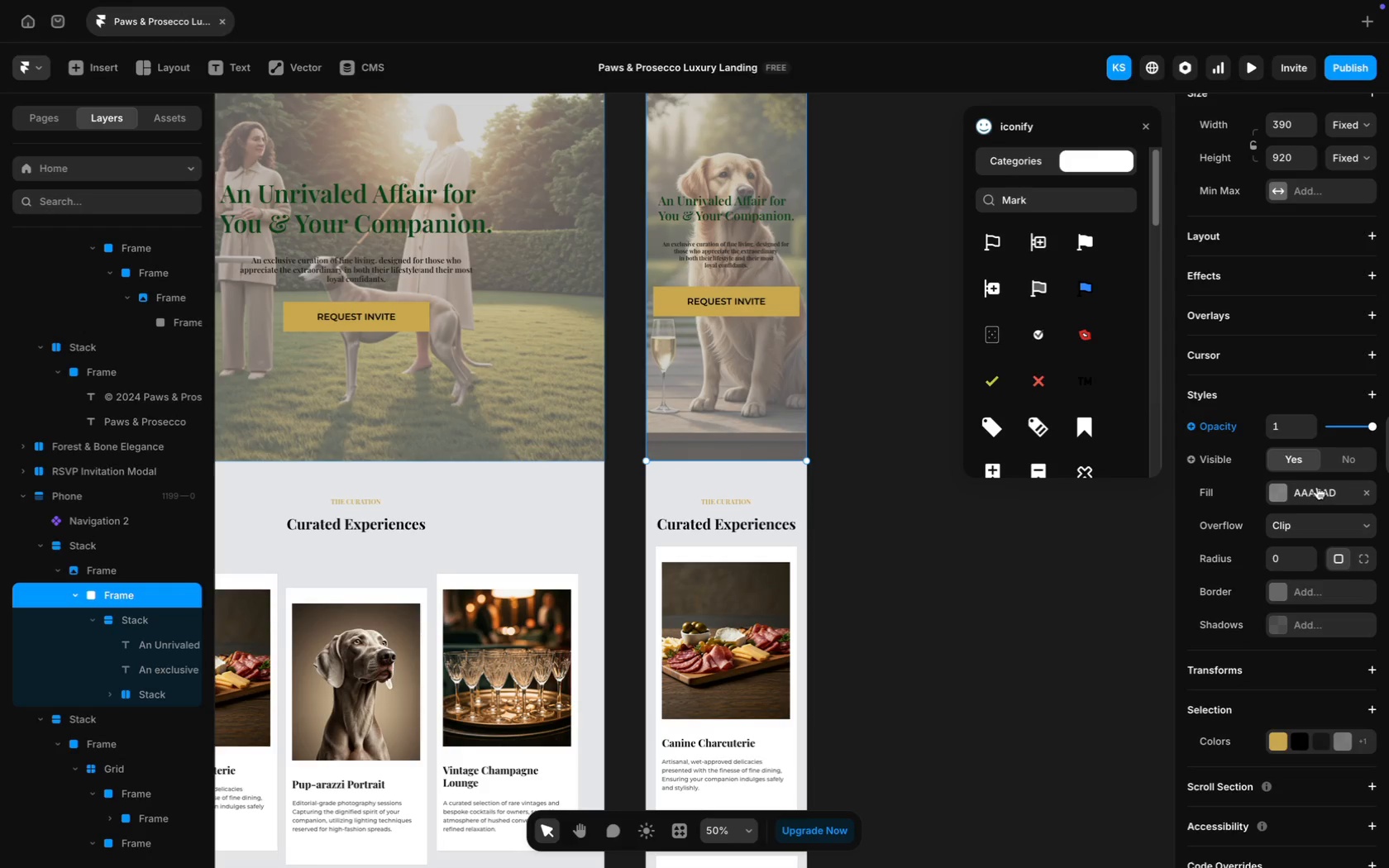 
scroll: coordinate [919, 633], scroll_direction: up, amount: 8.0
 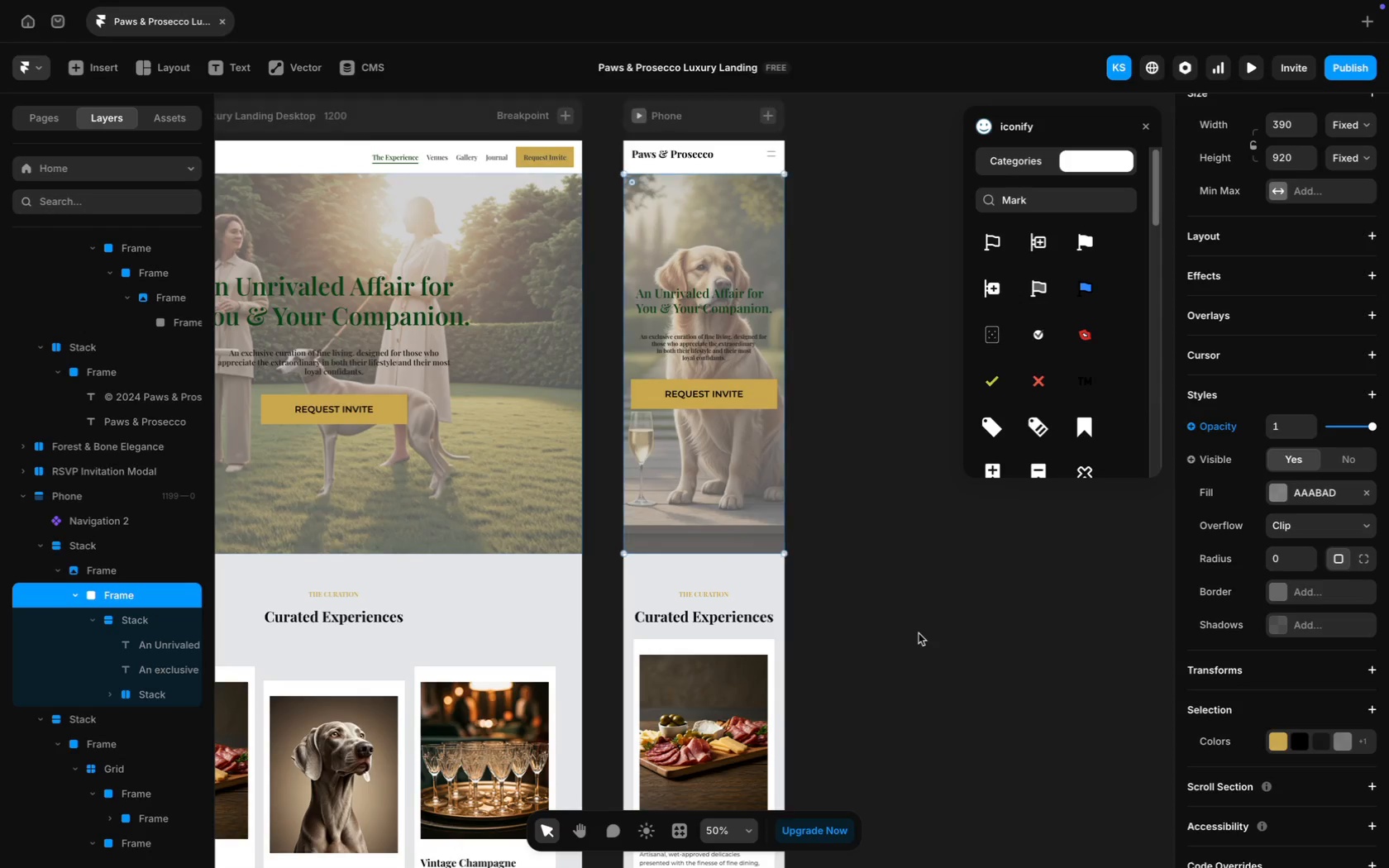 
scroll: coordinate [795, 649], scroll_direction: down, amount: 143.0
 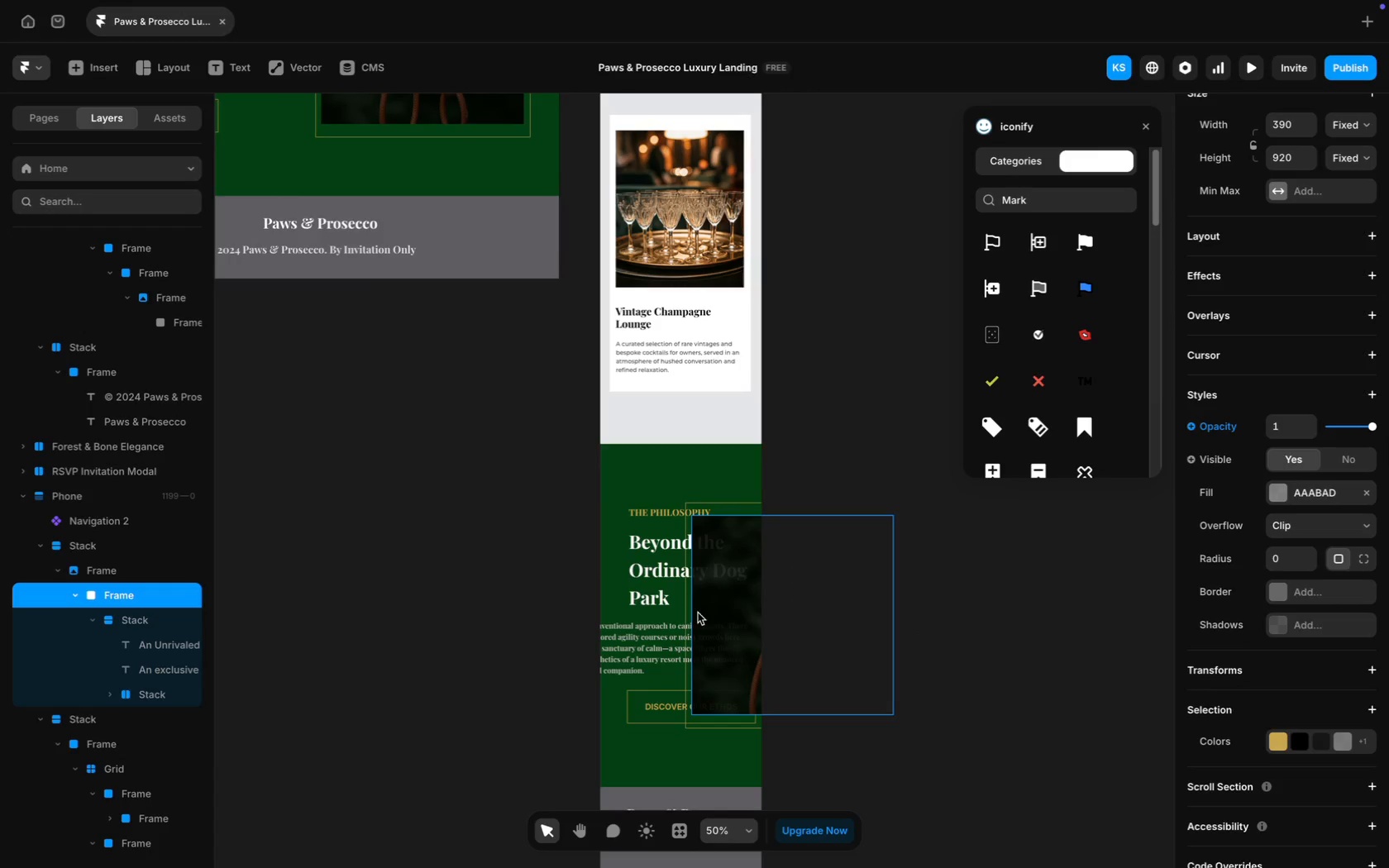 
mouse_move([651, 513])
 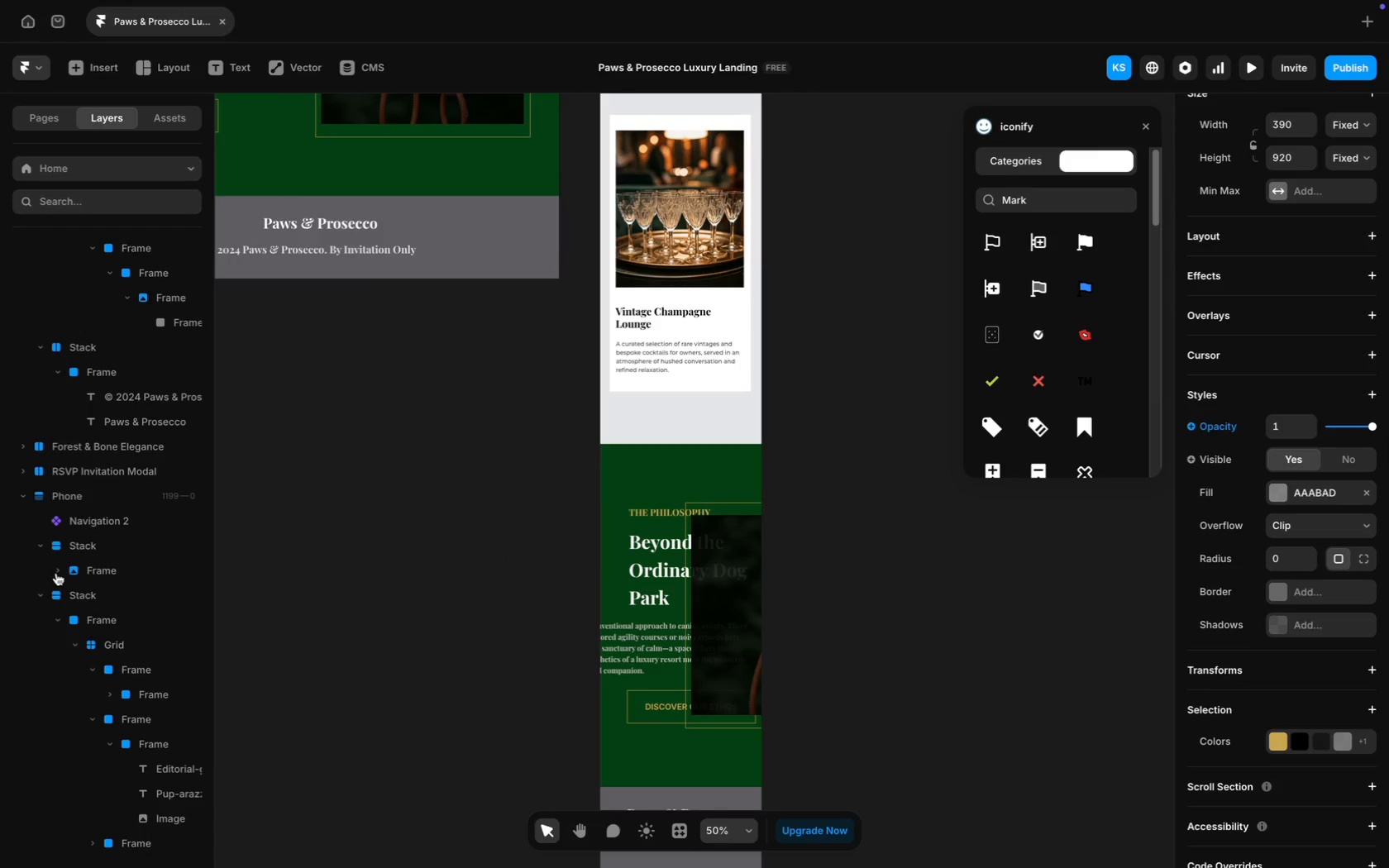 
left_click([44, 551])
 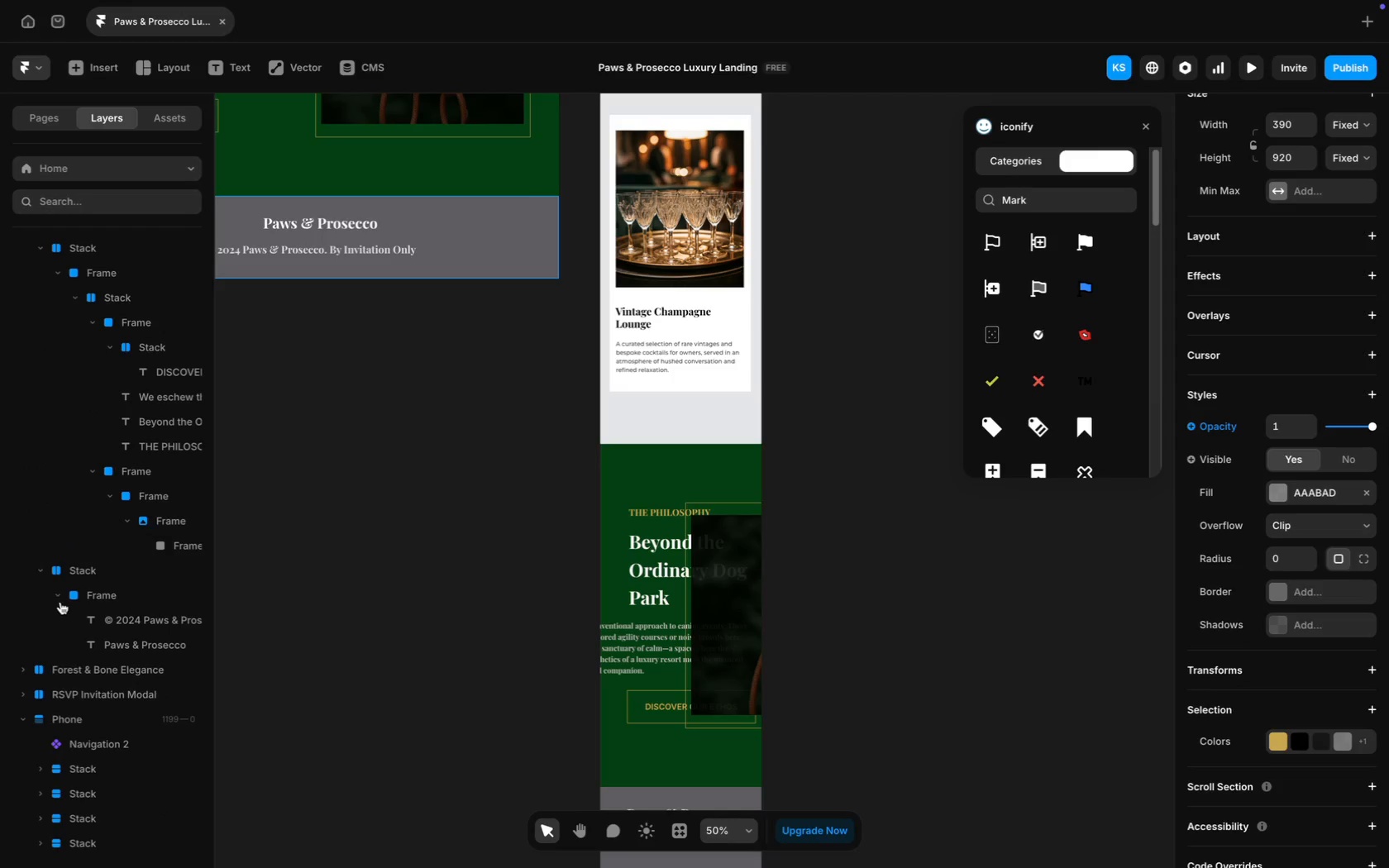 
scroll: coordinate [39, 442], scroll_direction: up, amount: 70.0
 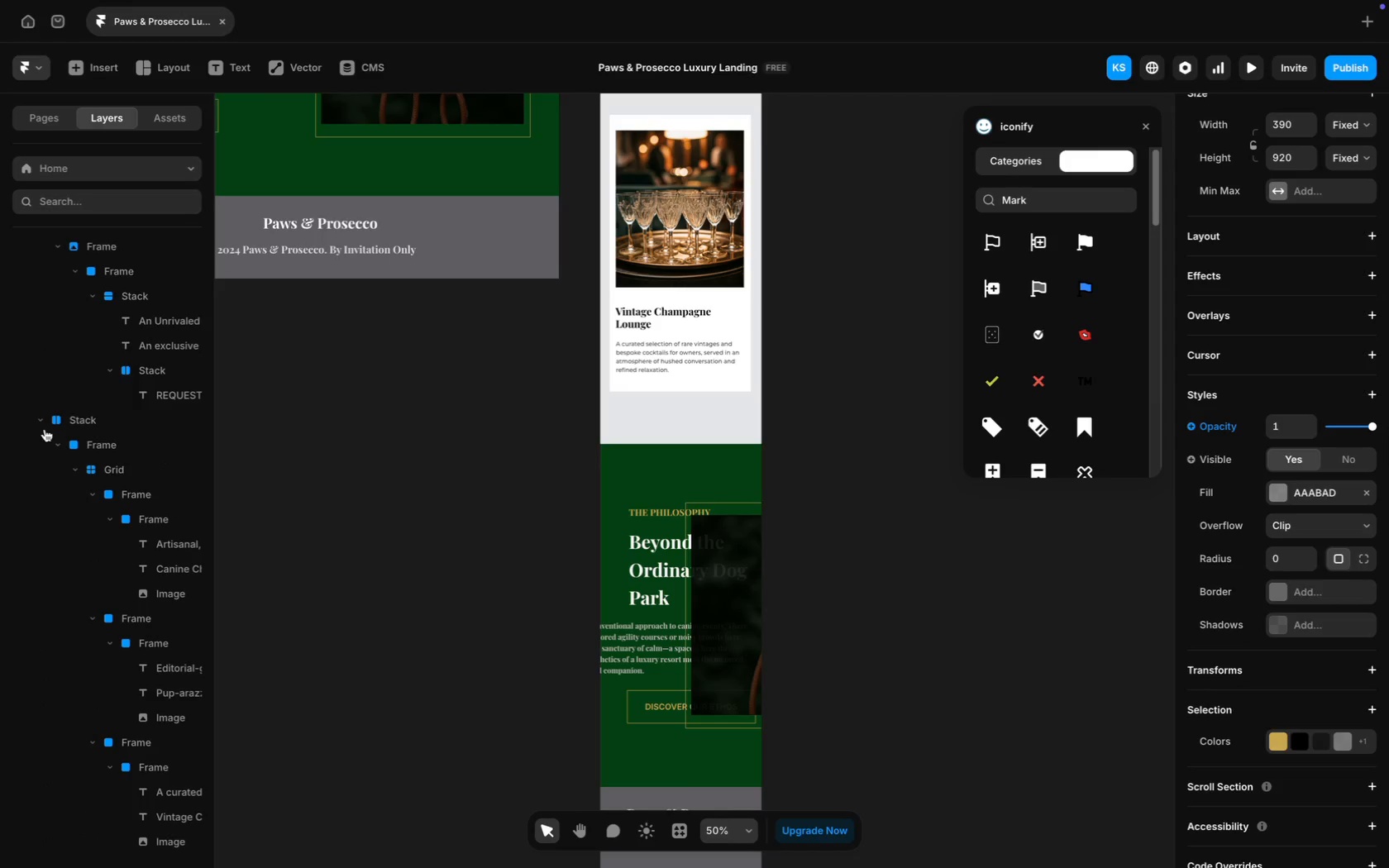 
left_click([43, 422])
 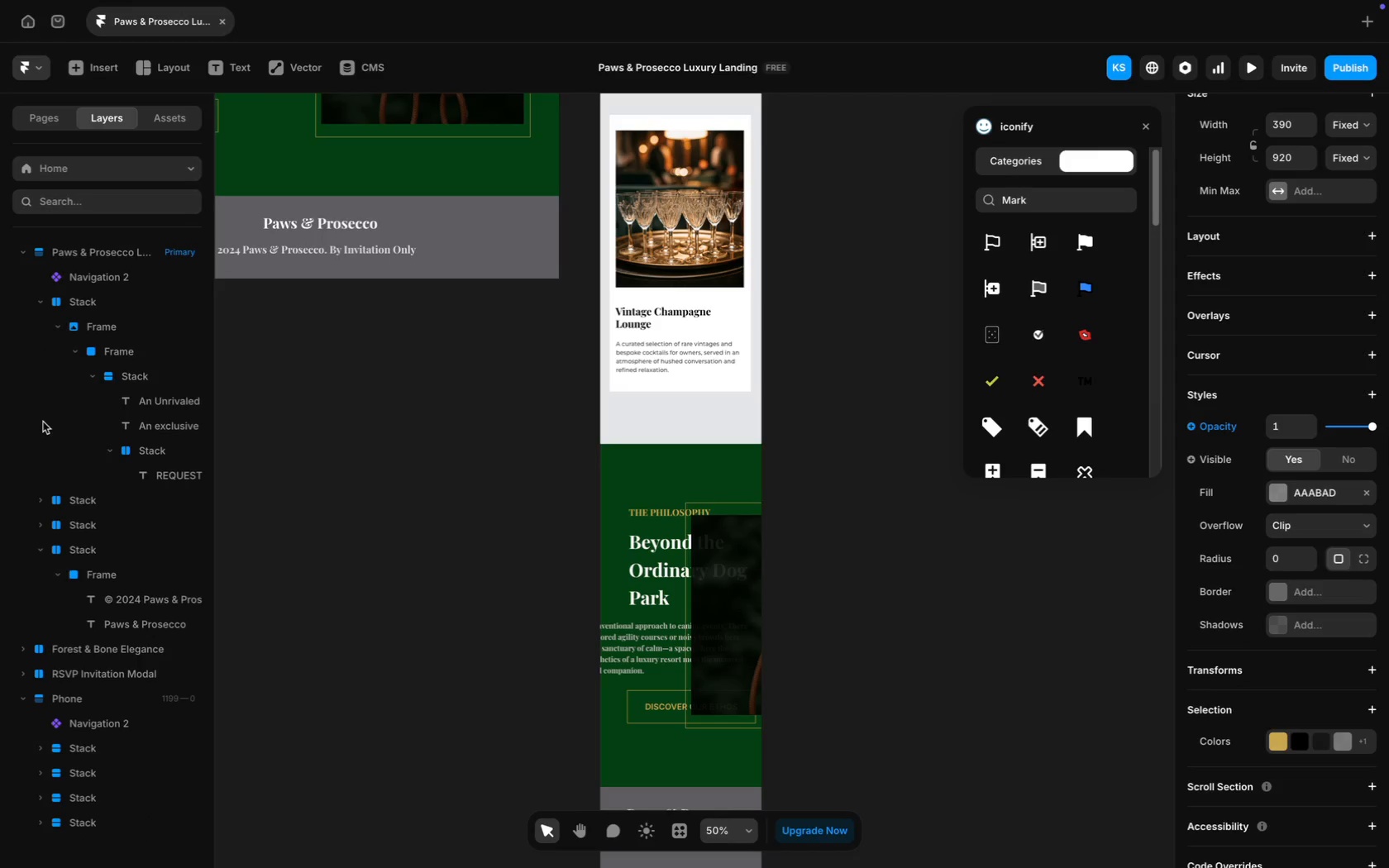 
scroll: coordinate [43, 422], scroll_direction: up, amount: 15.0
 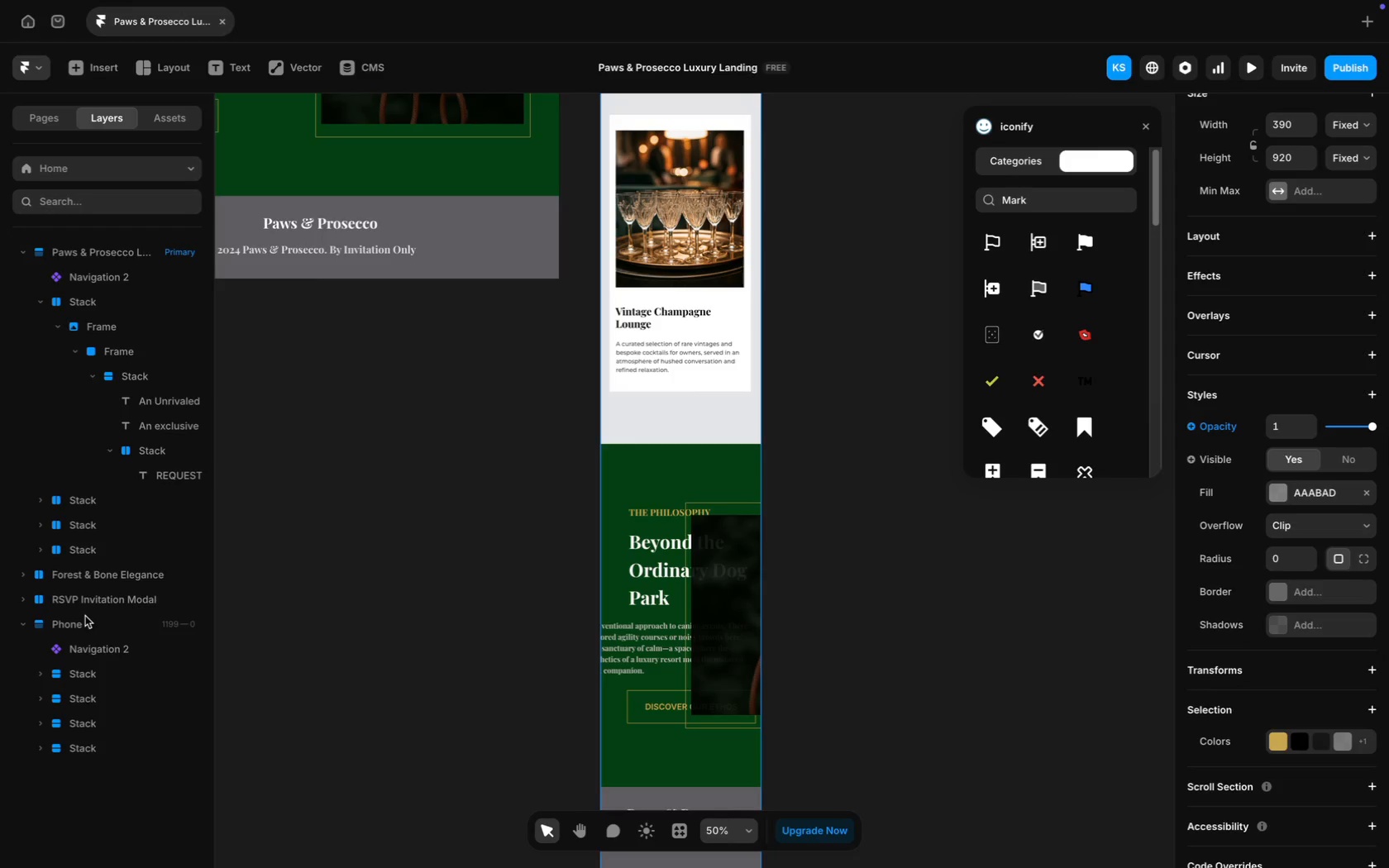 
wait(5.04)
 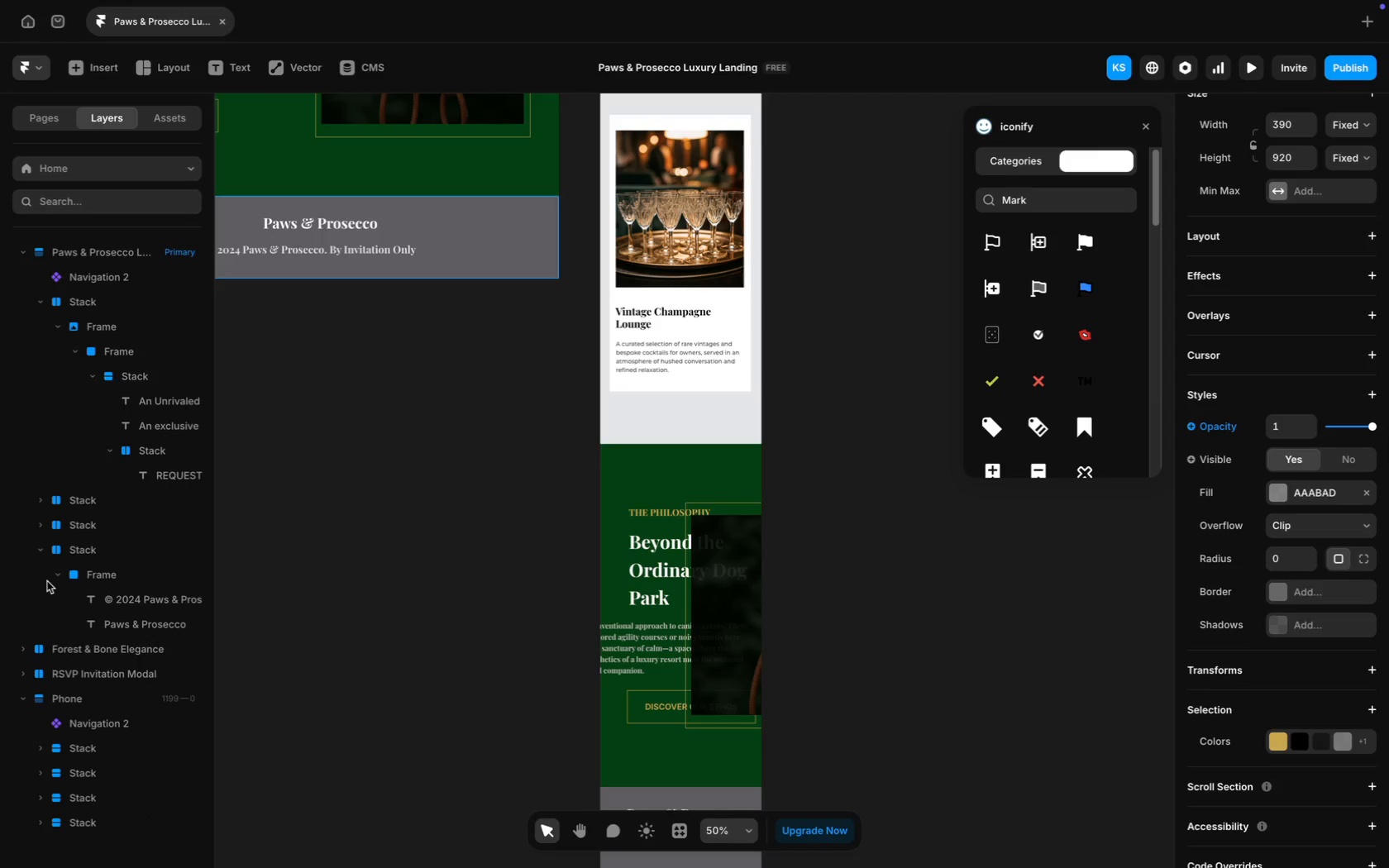 
scroll: coordinate [82, 359], scroll_direction: up, amount: 14.0
 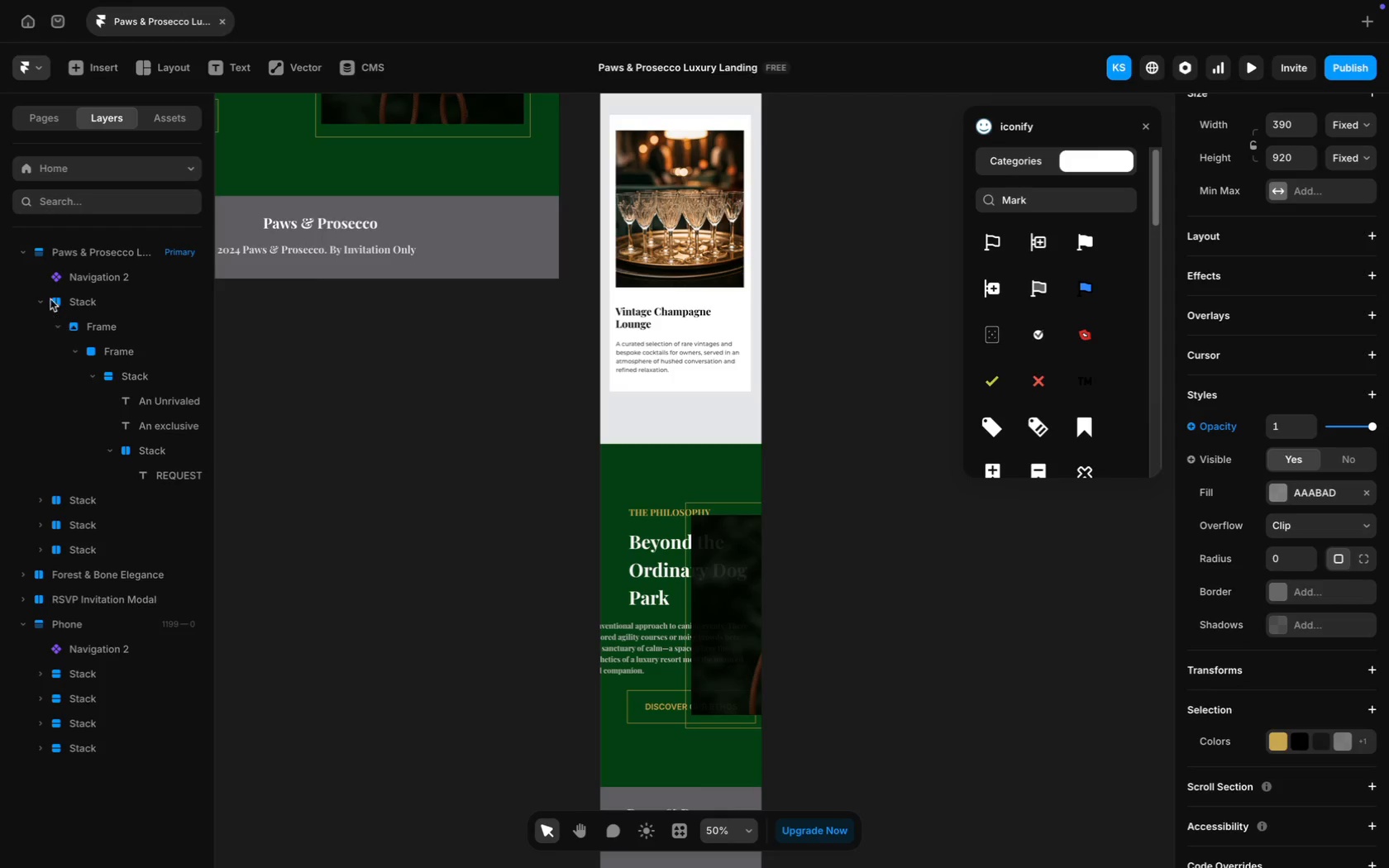 
mouse_move([45, 284])
 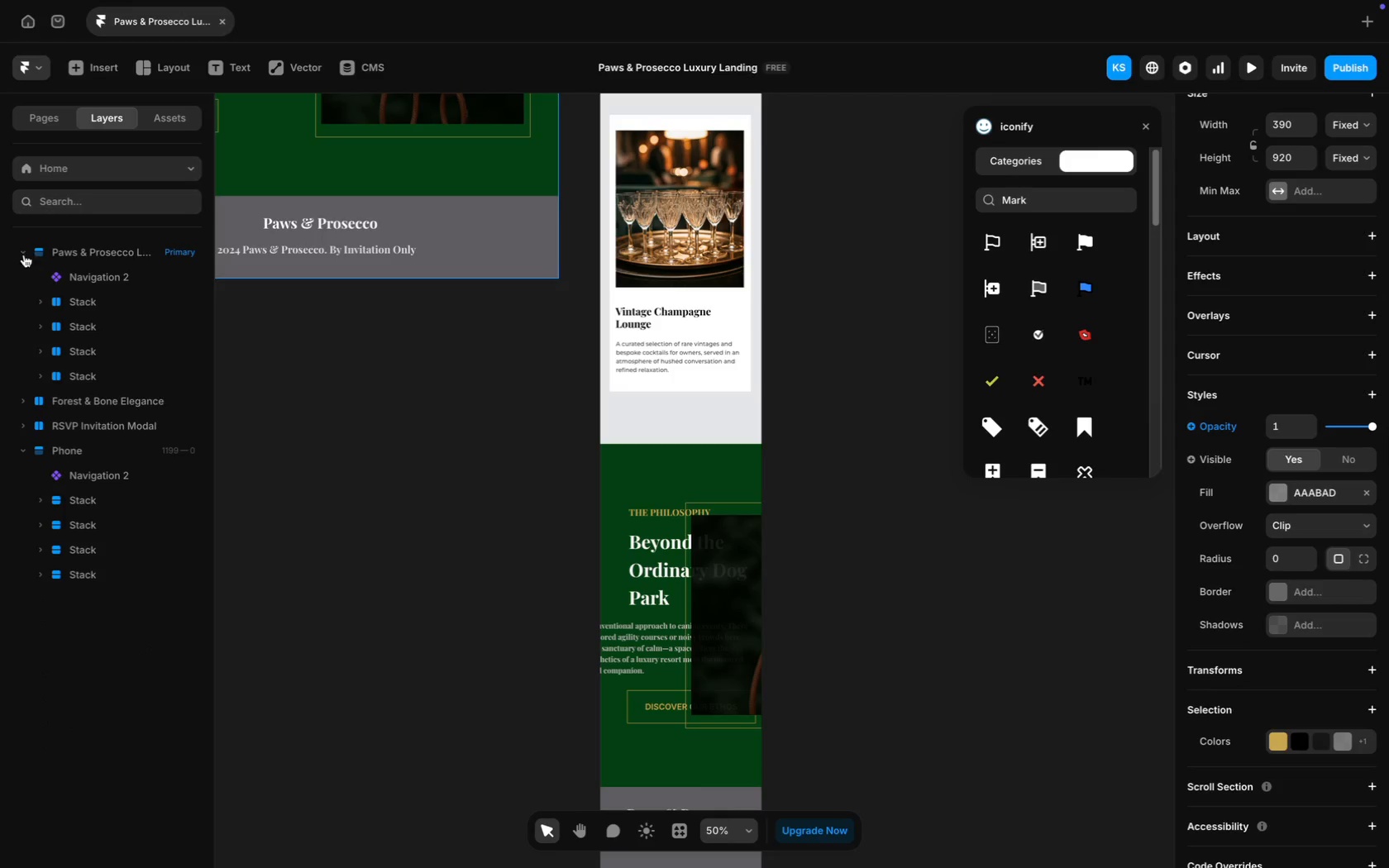 
left_click([24, 254])
 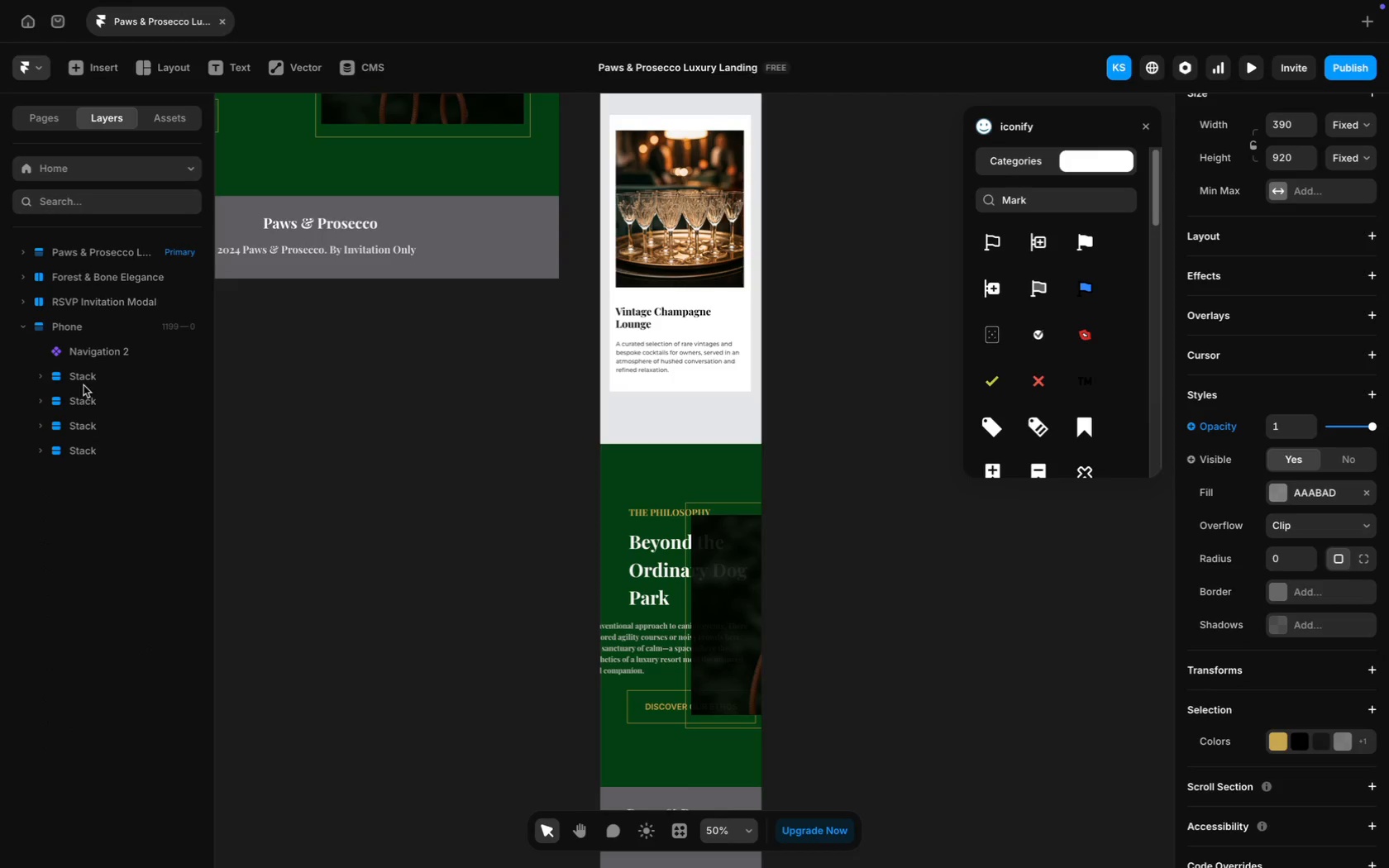 
wait(9.87)
 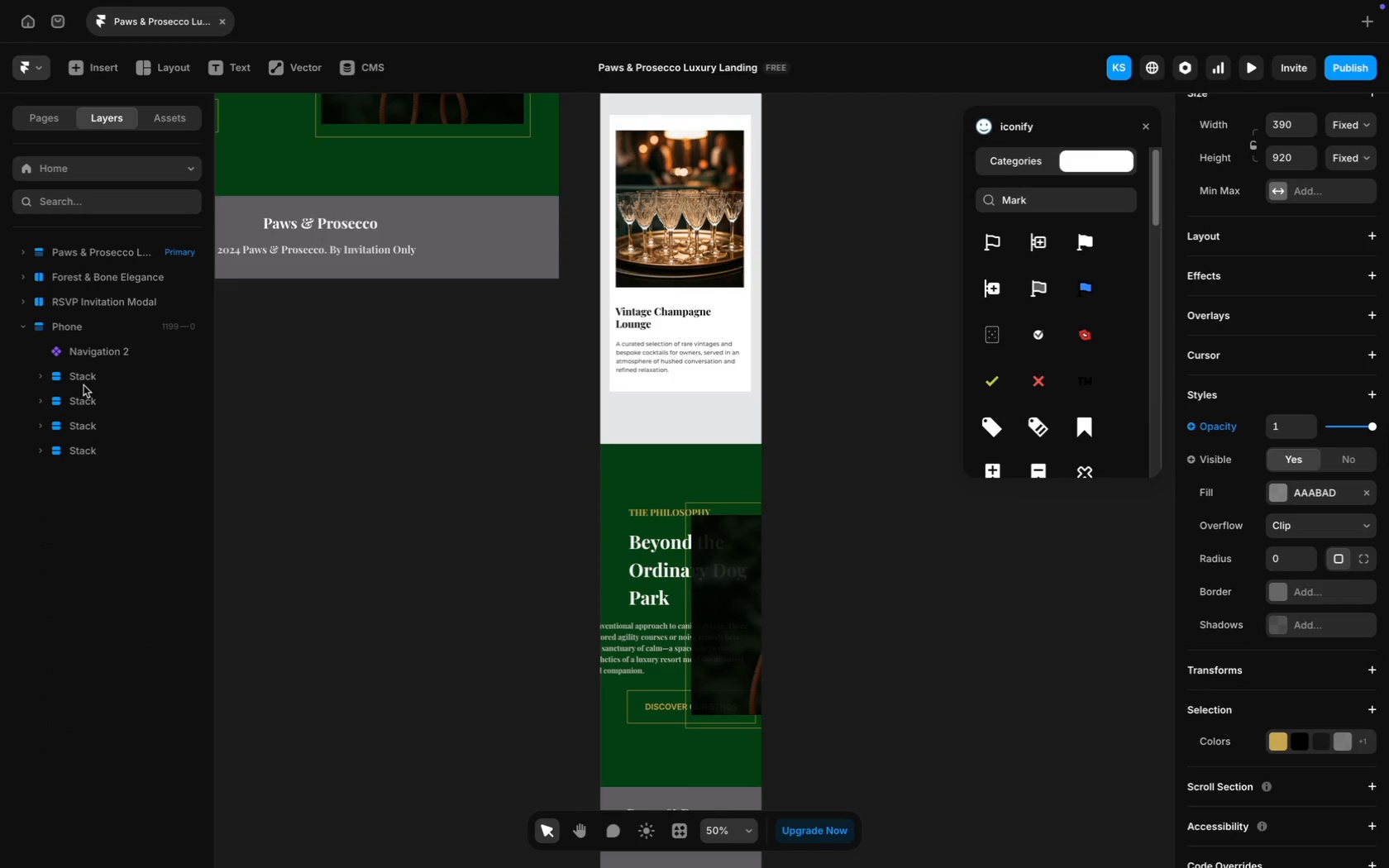 
left_click([78, 399])
 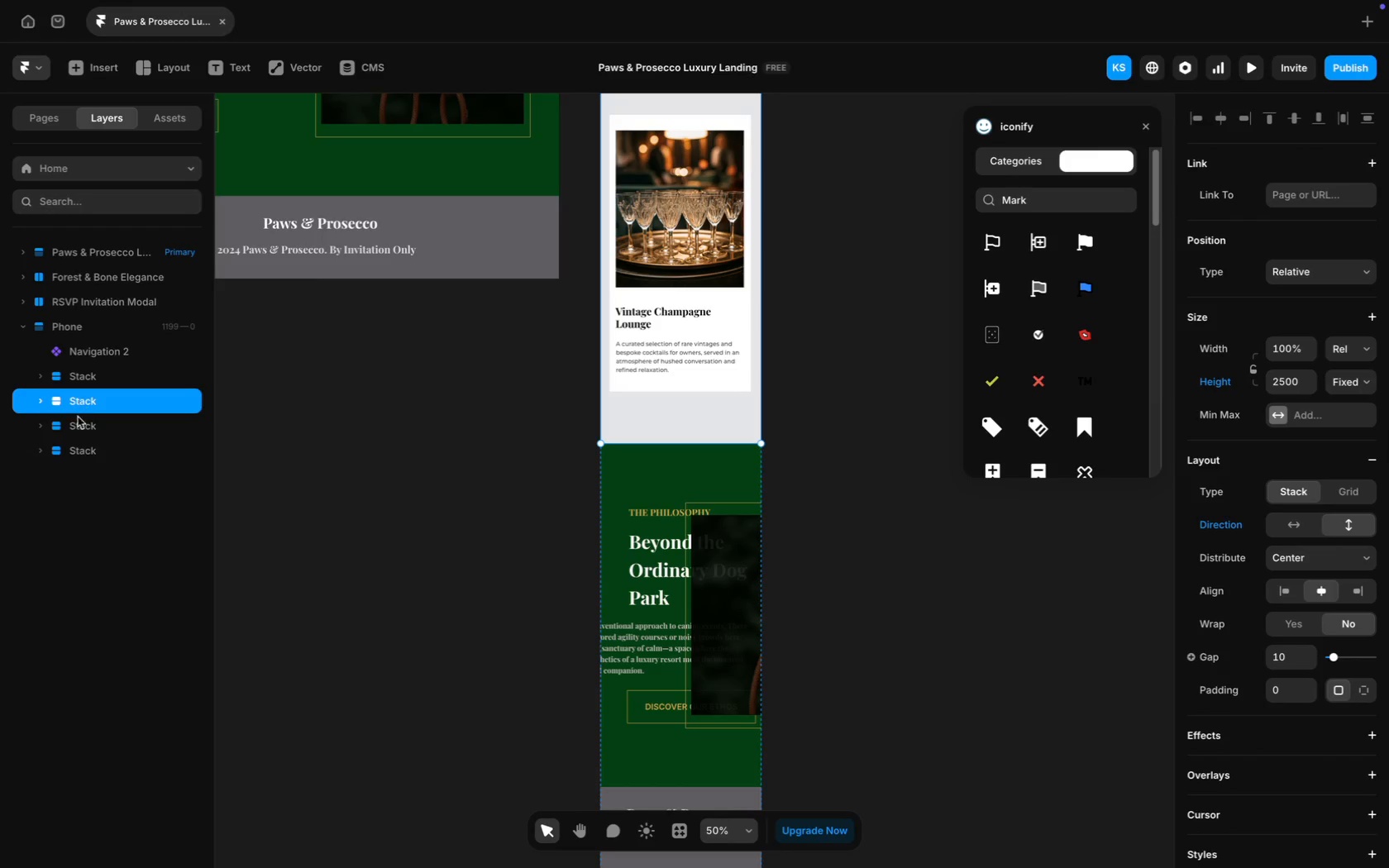 
left_click([78, 422])
 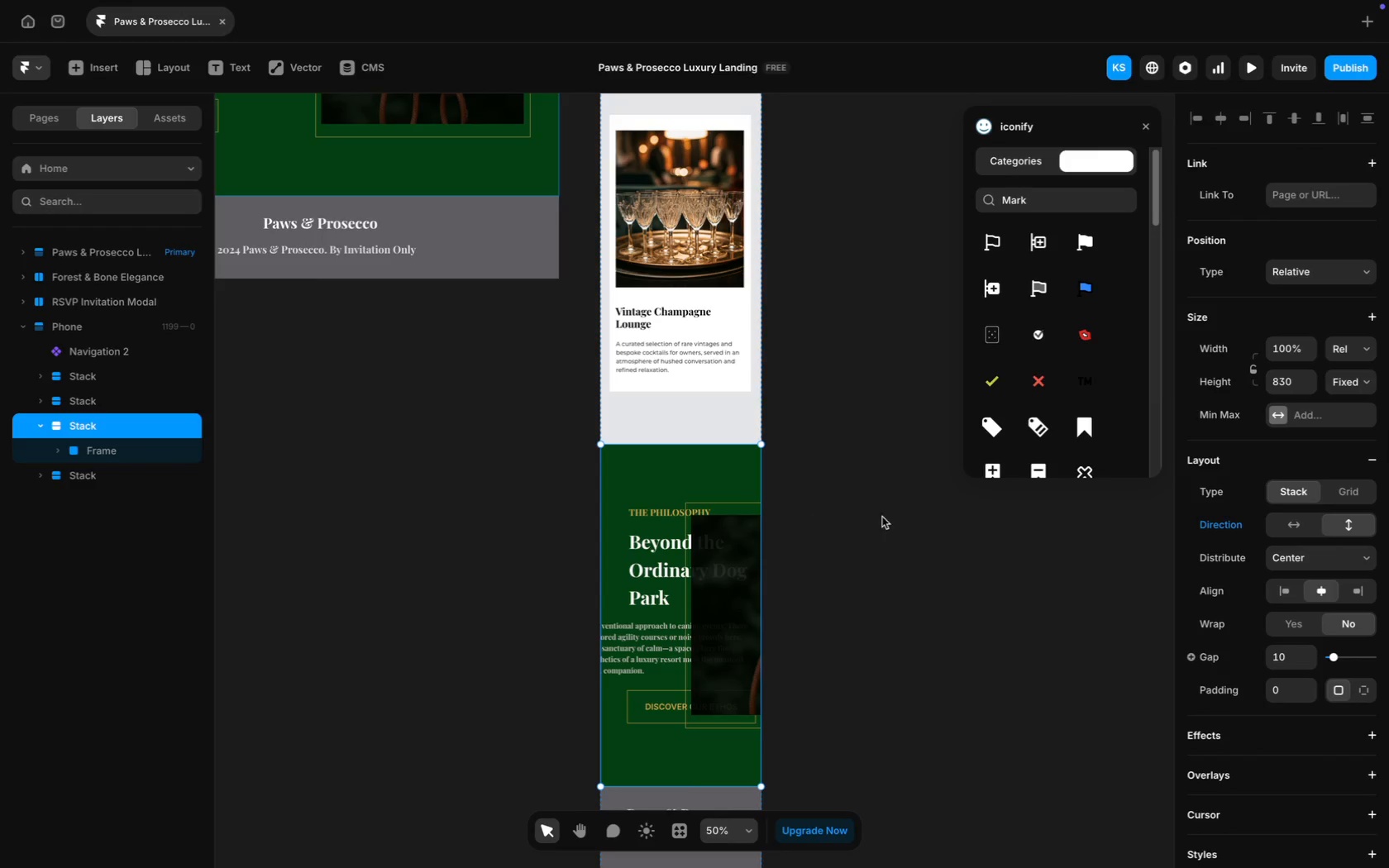 
scroll: coordinate [678, 496], scroll_direction: down, amount: 2.0
 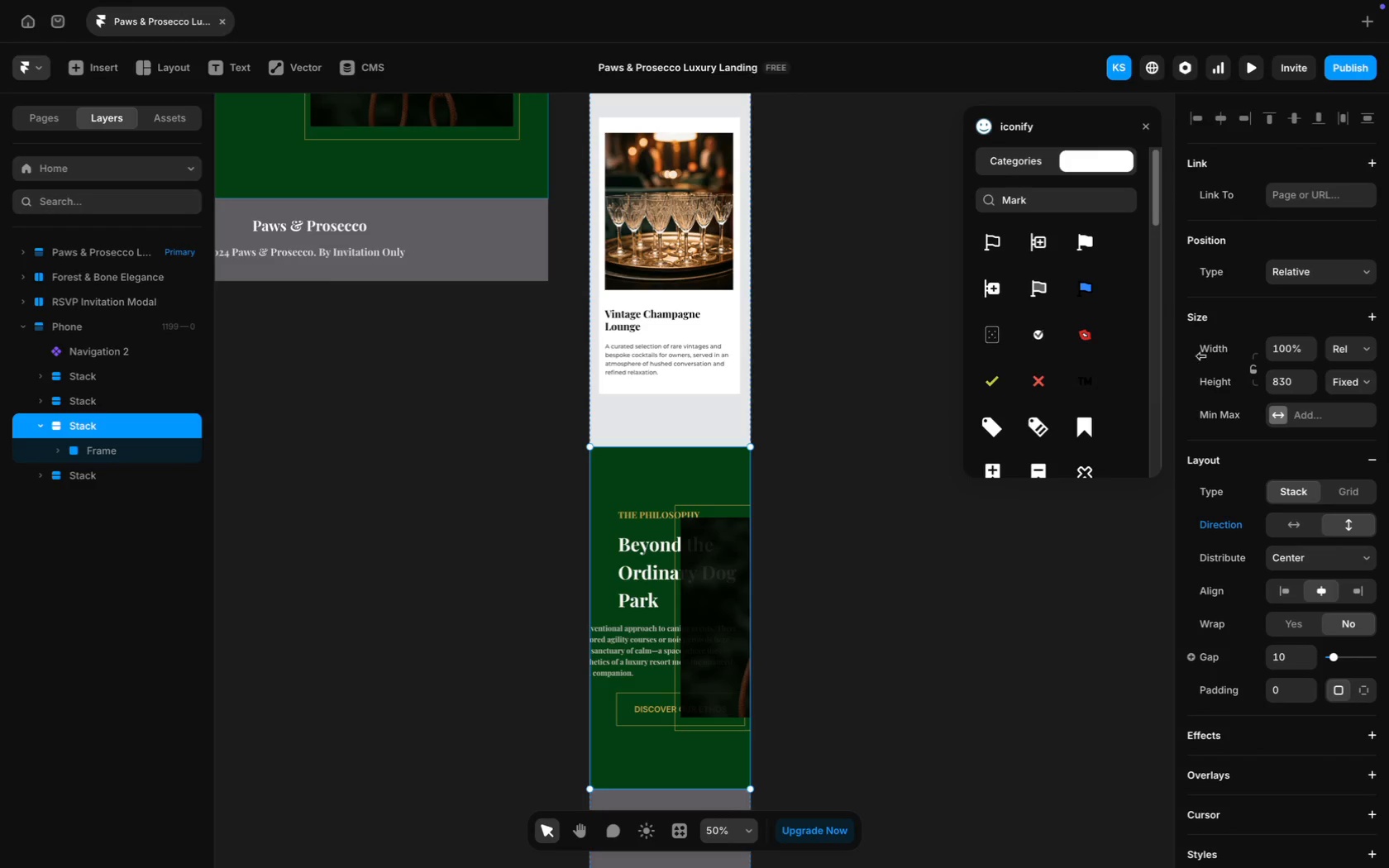 
scroll: coordinate [1291, 298], scroll_direction: up, amount: 20.0
 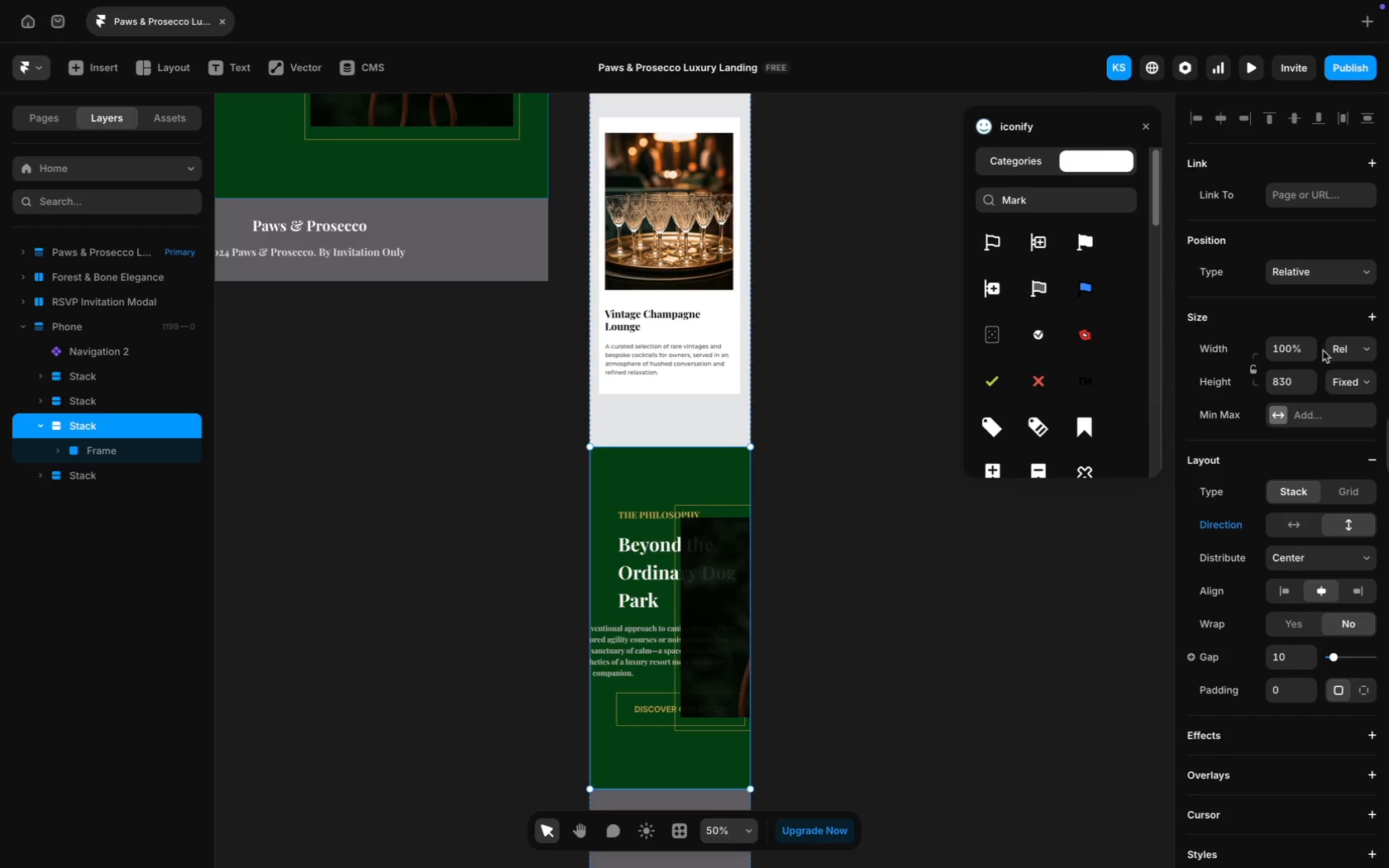 
left_click([1293, 351])
 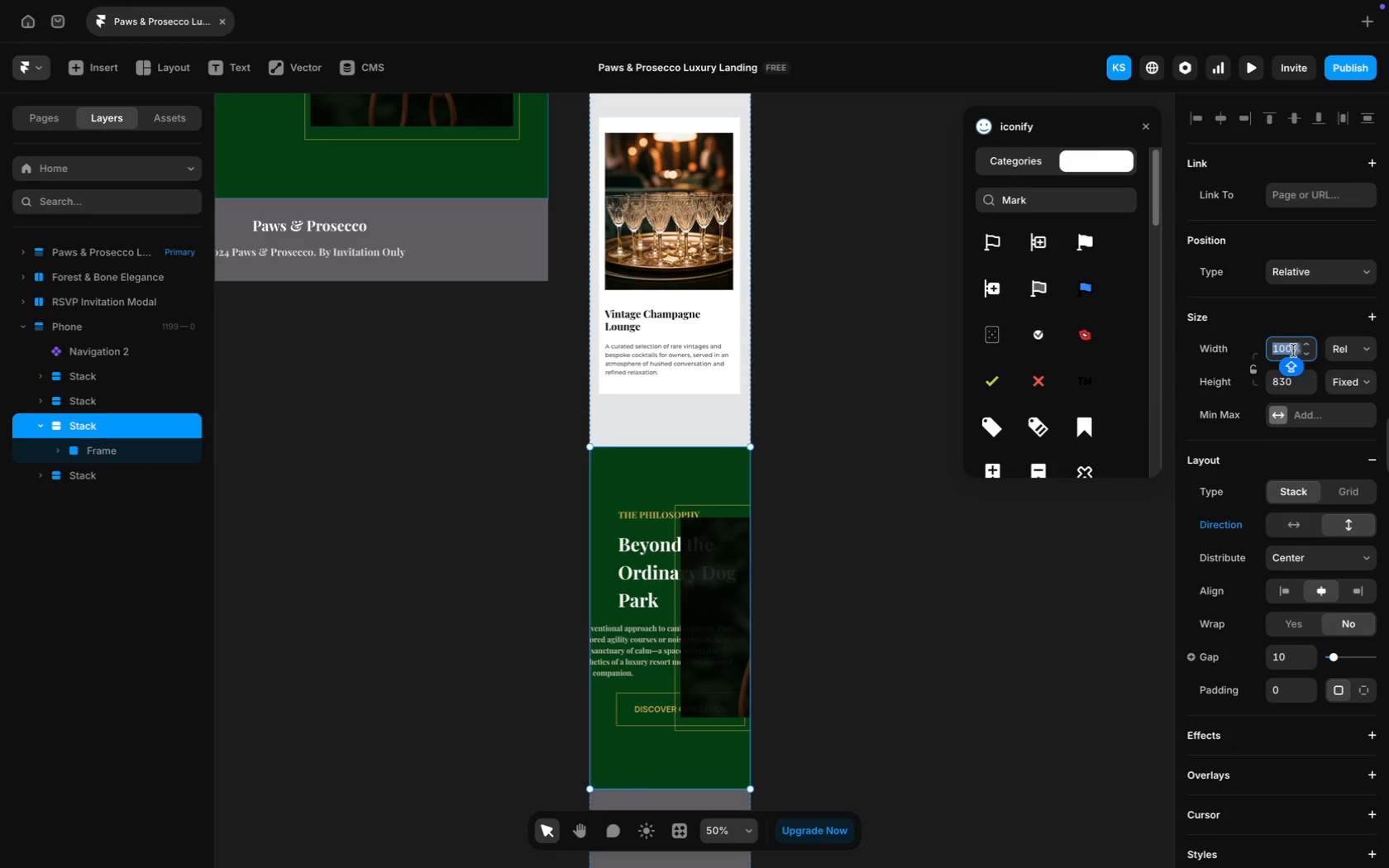 
type(90%)
 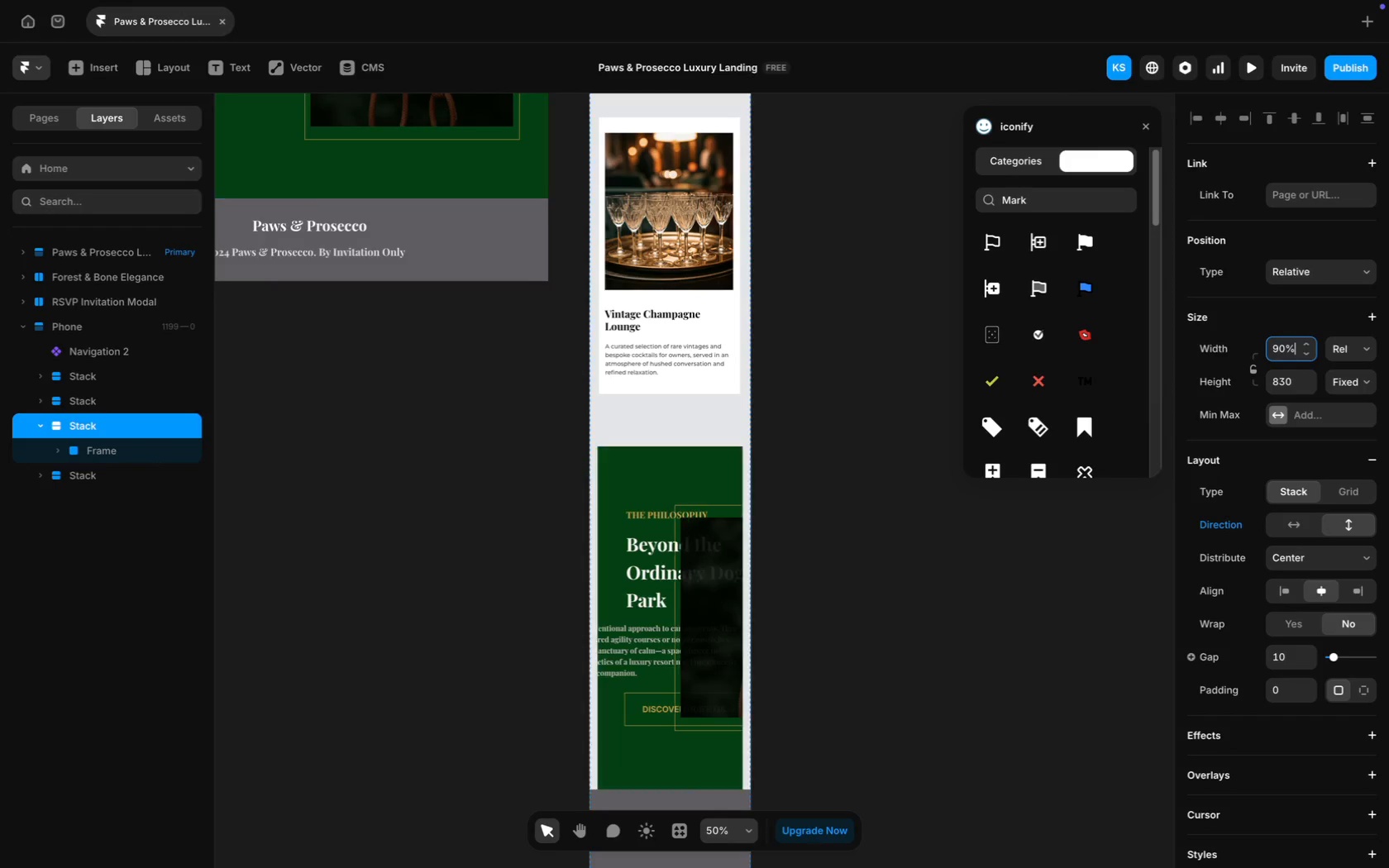 
 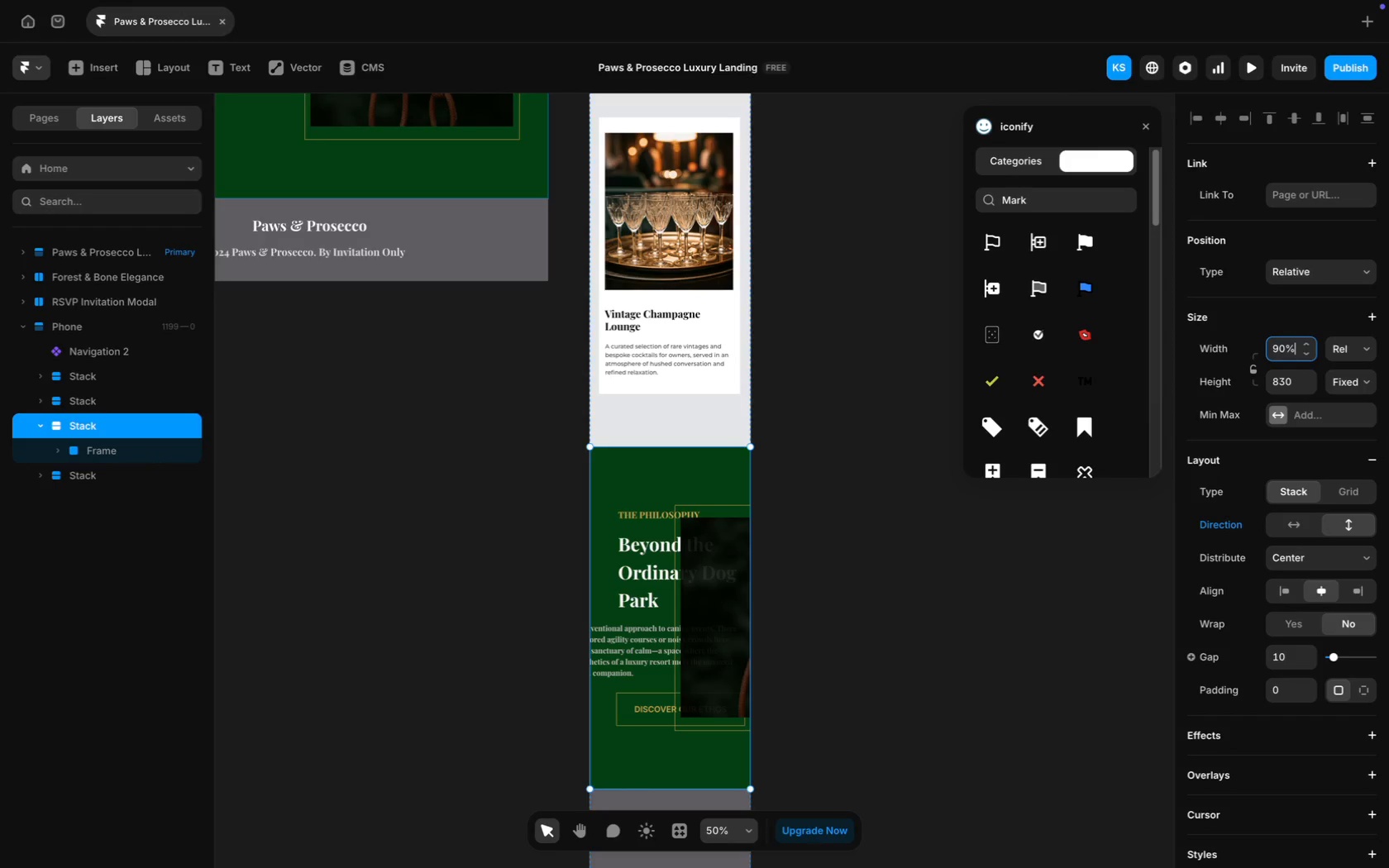 
key(Enter)
 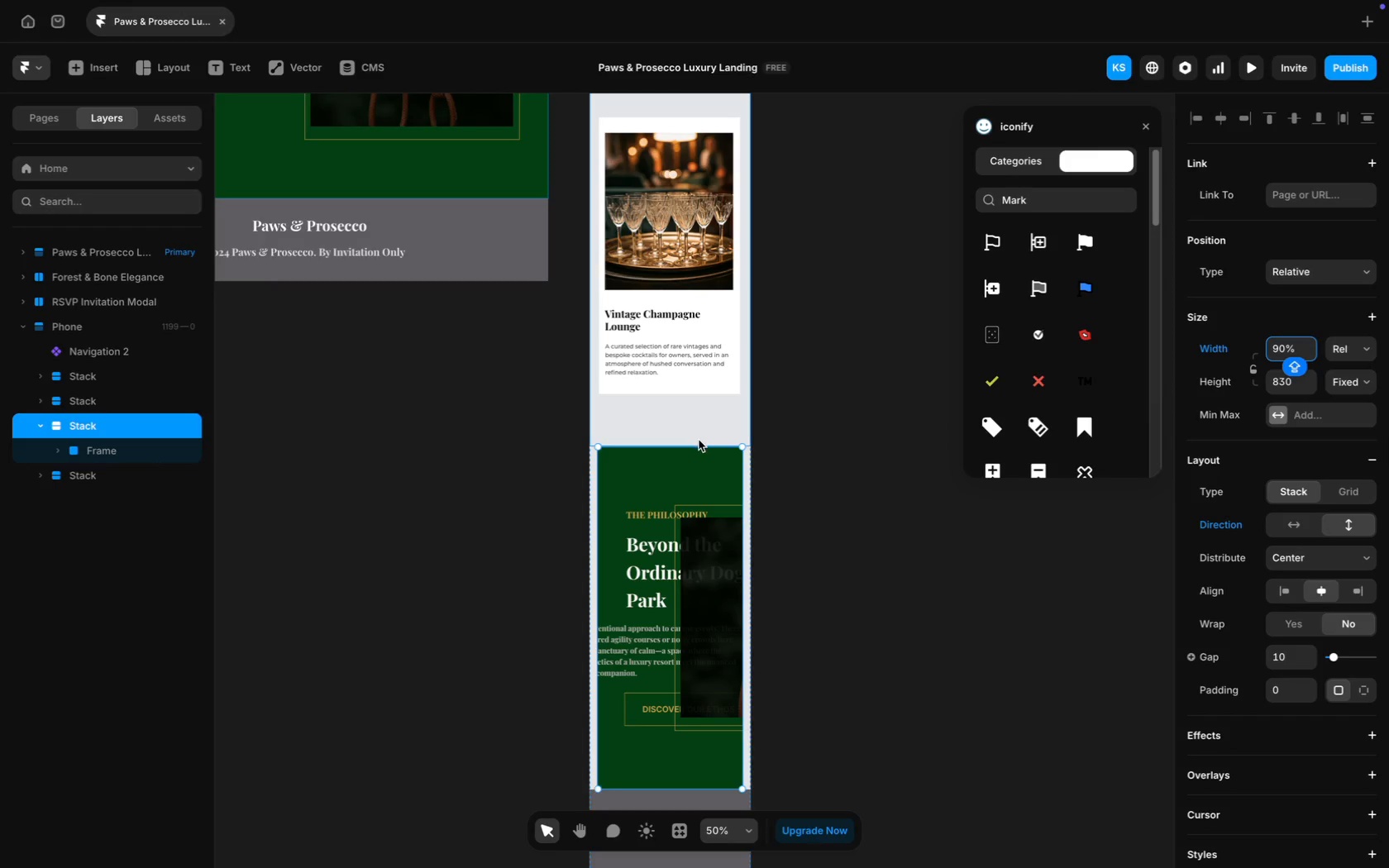 
key(Meta+Z)
 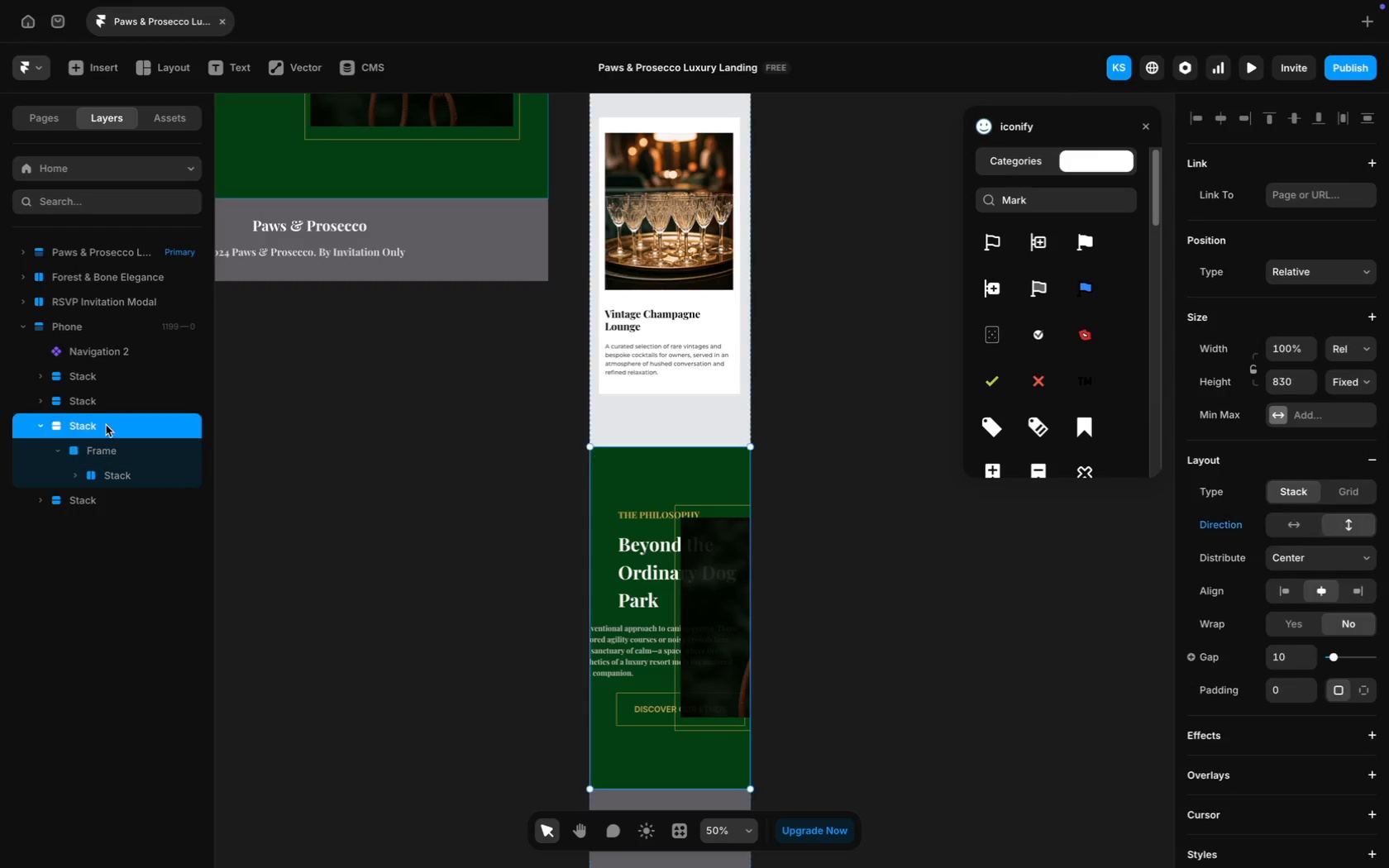 
wait(5.73)
 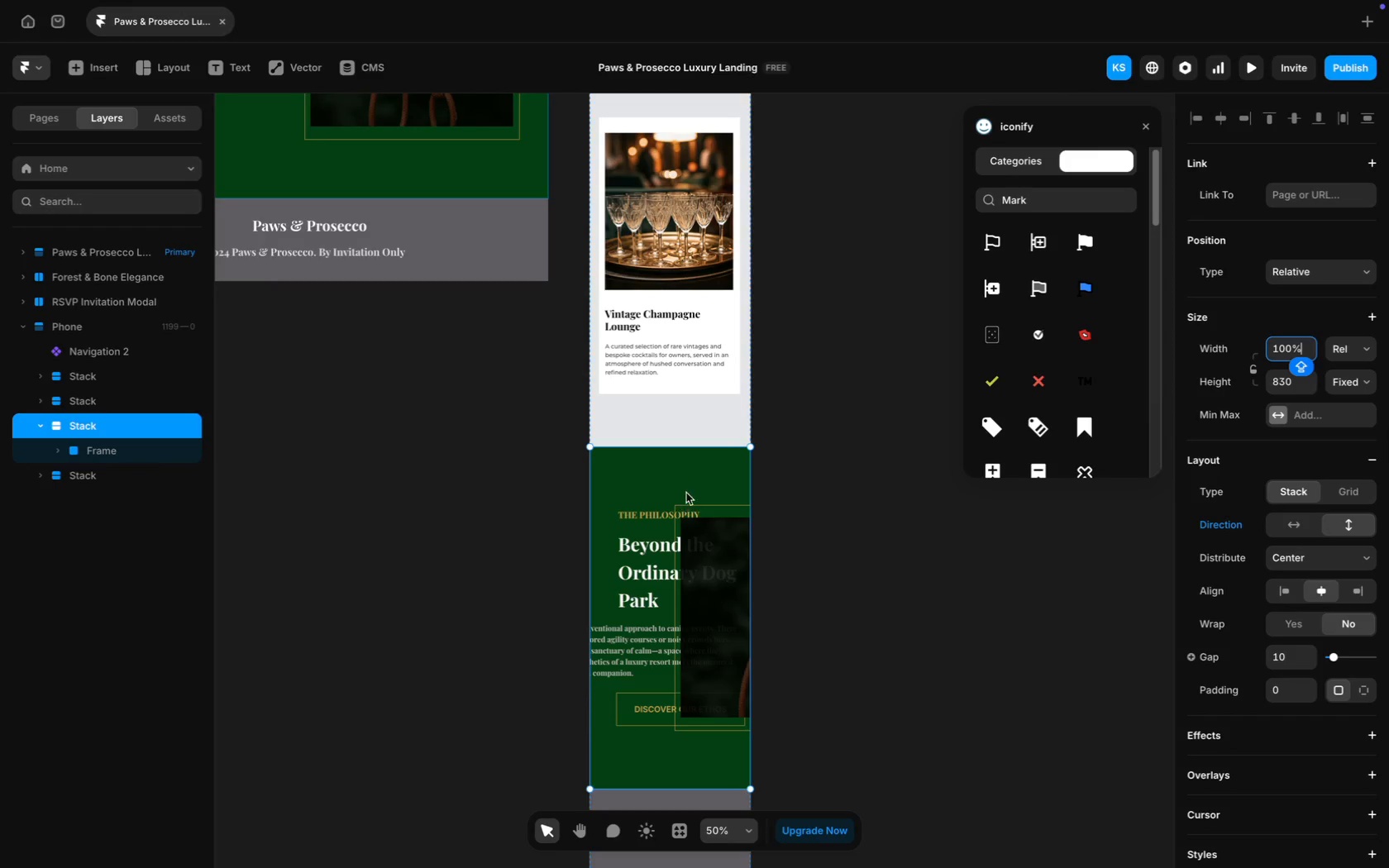 
left_click([1290, 380])
 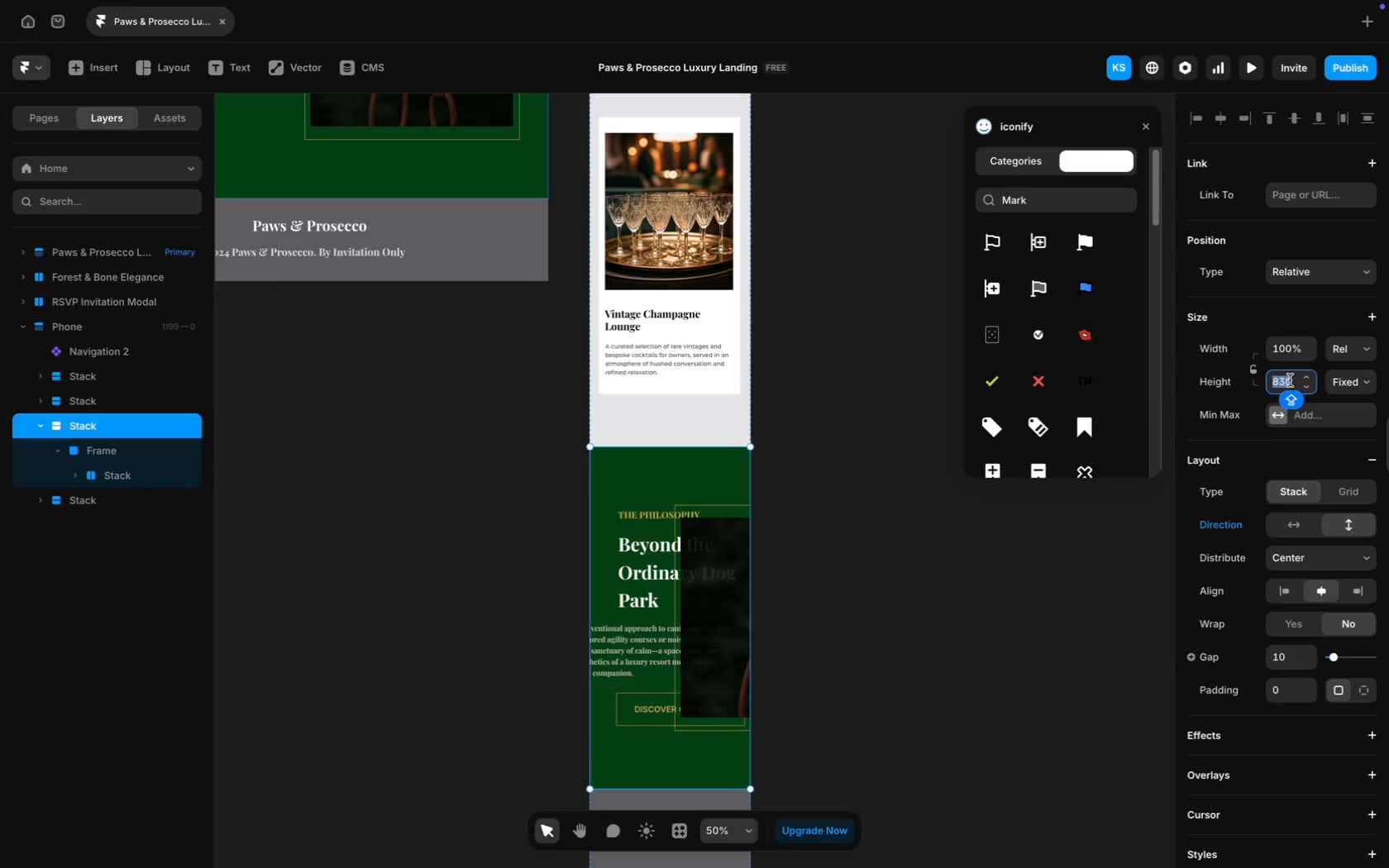 
type(1200)
 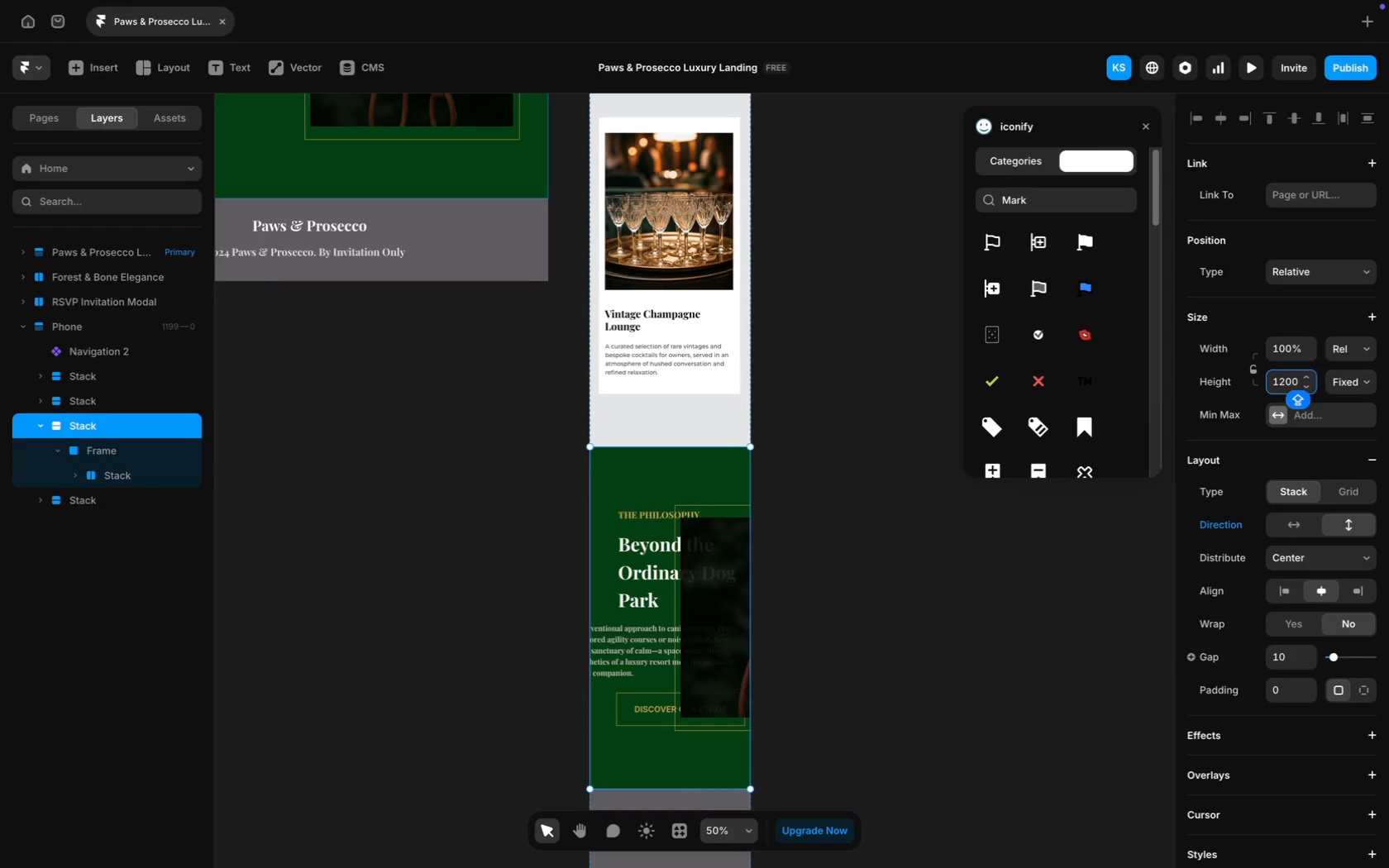 
key(Enter)
 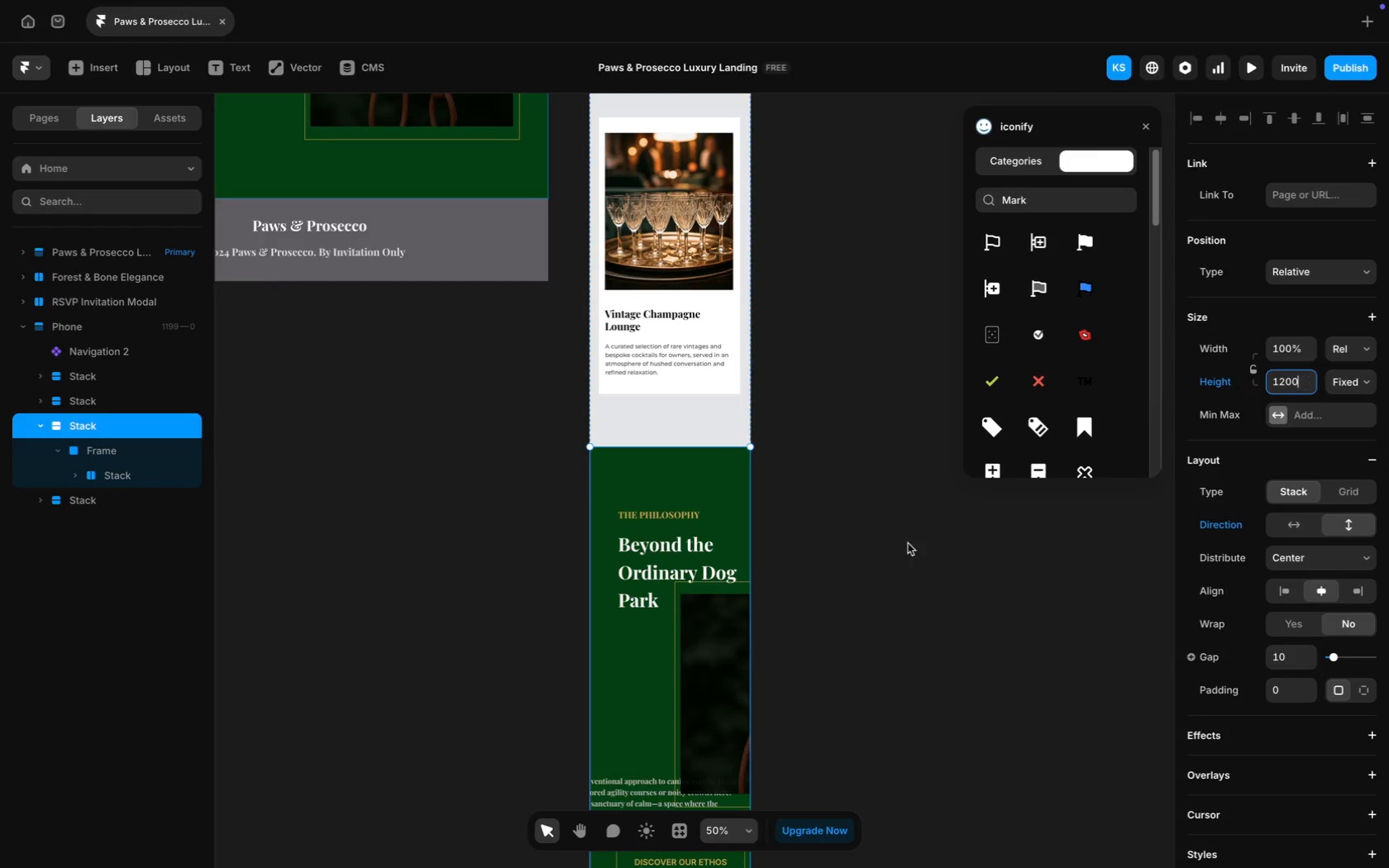 
scroll: coordinate [728, 513], scroll_direction: down, amount: 30.0
 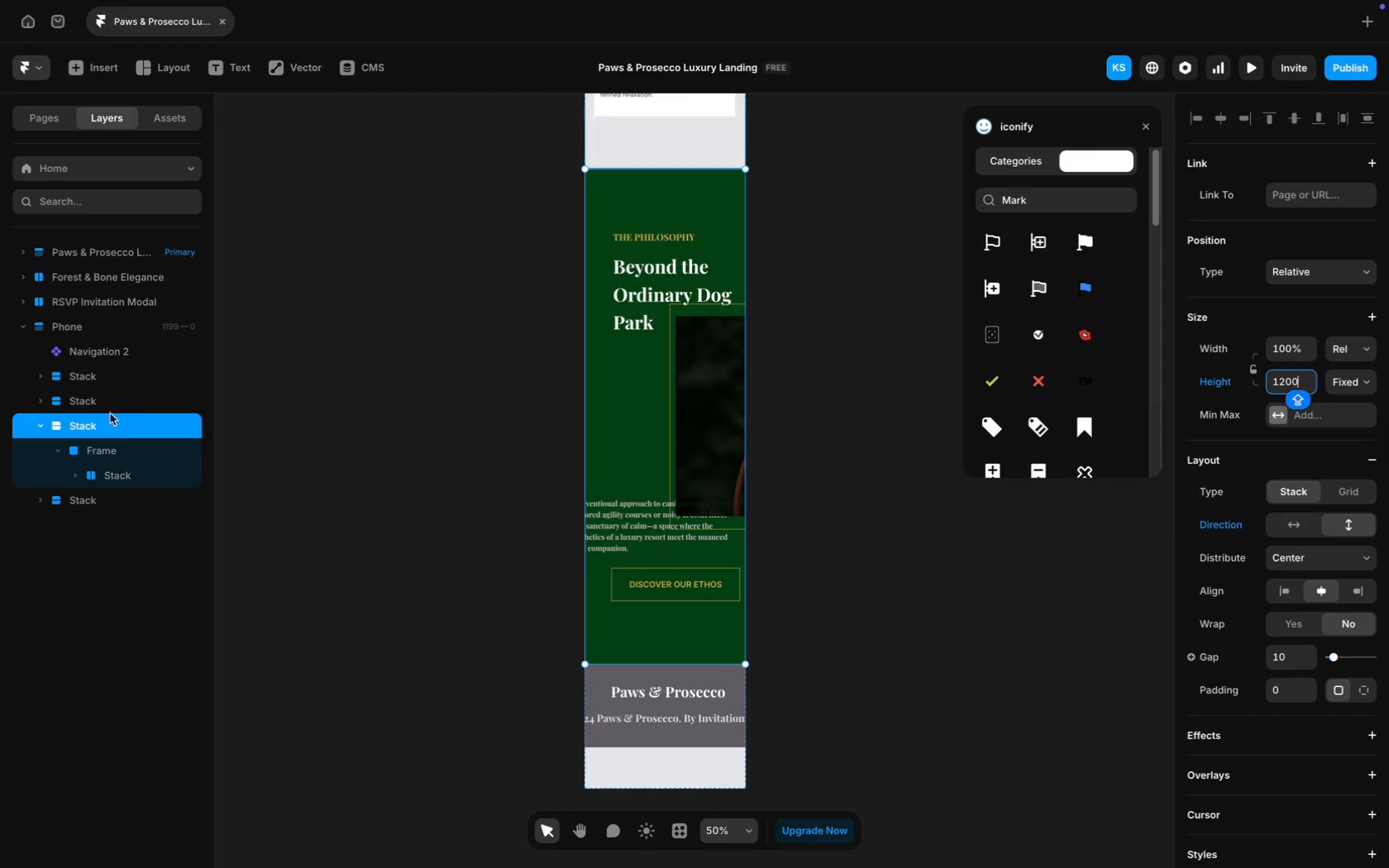 
left_click([99, 454])
 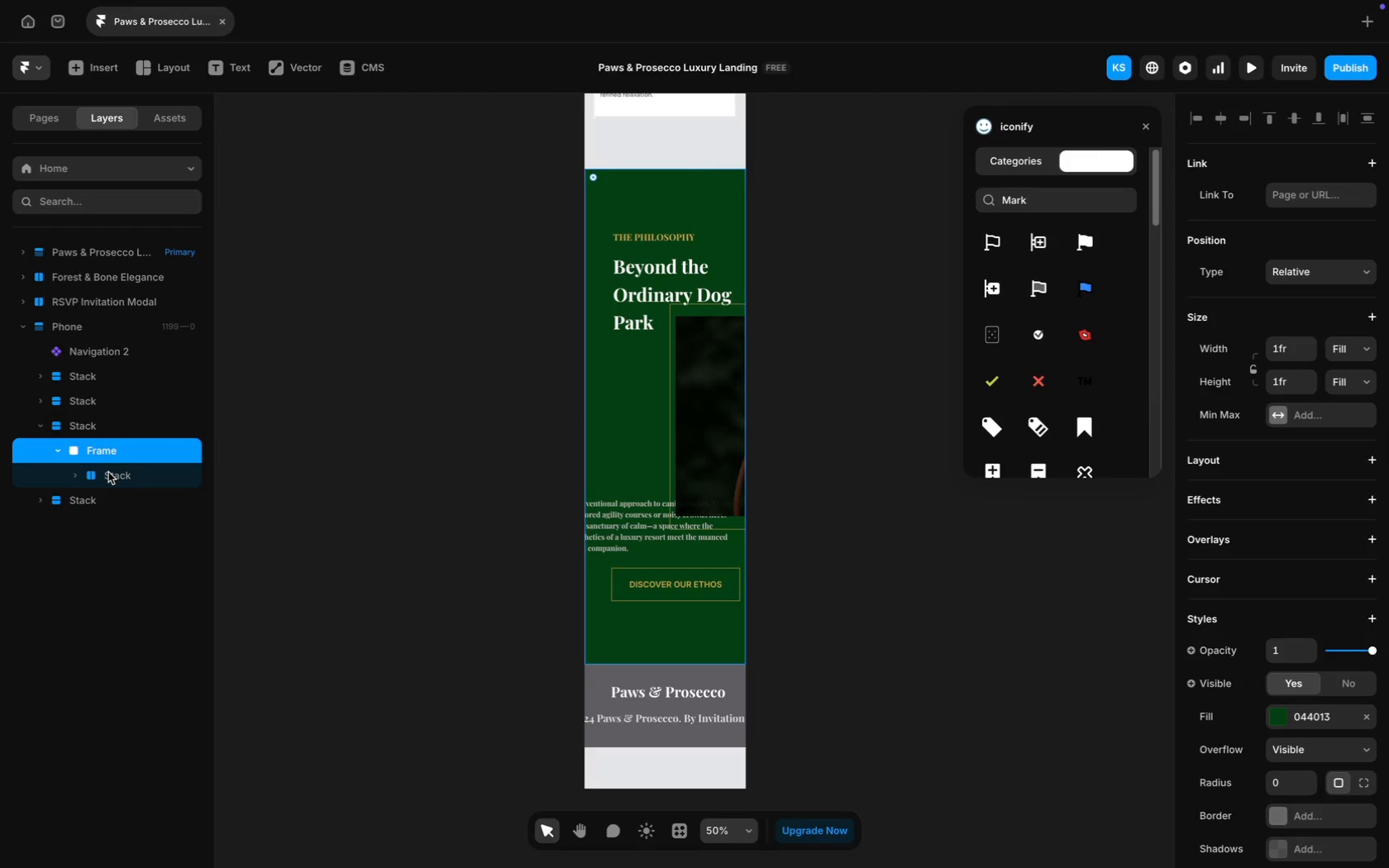 
left_click([108, 472])
 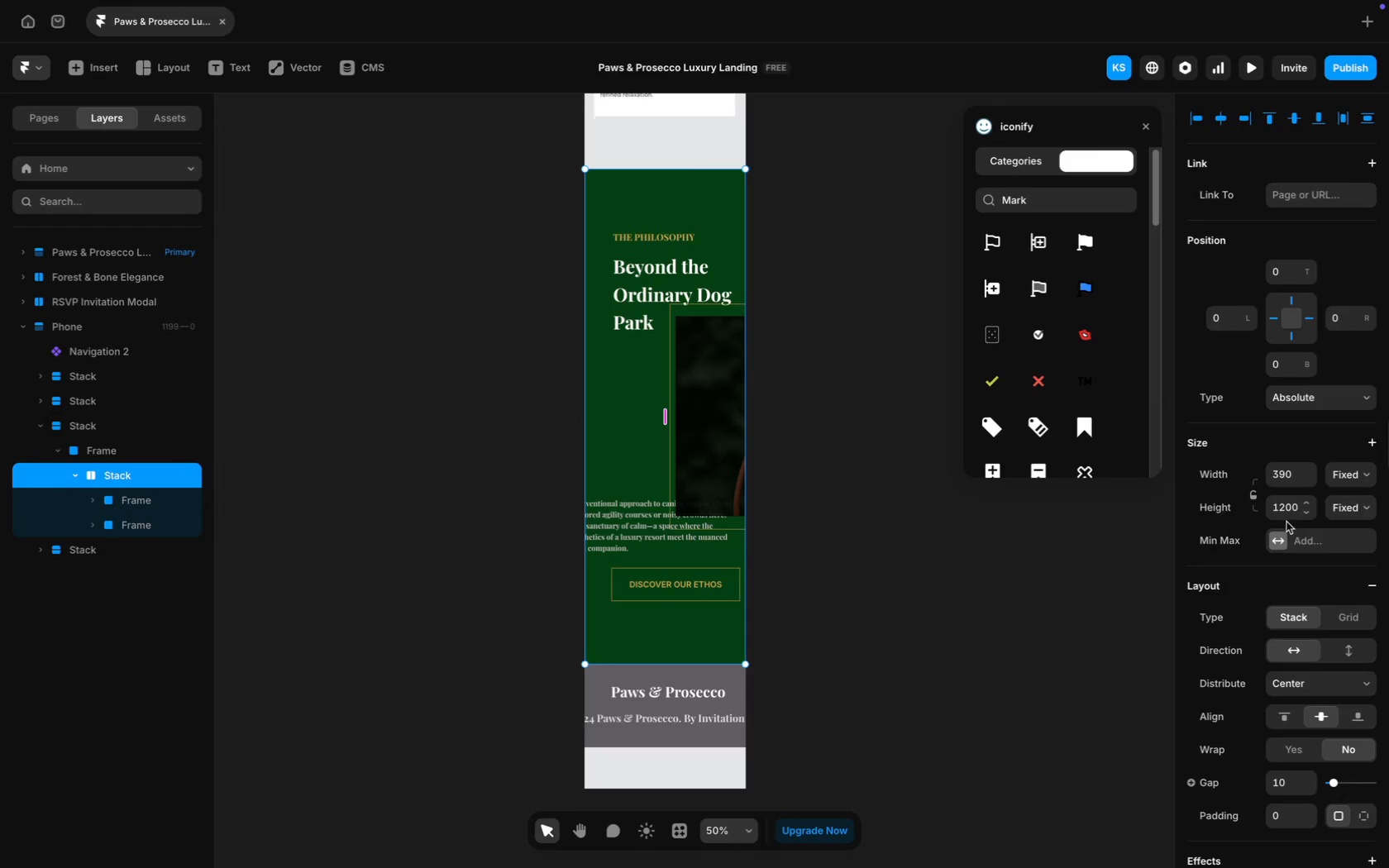 
scroll: coordinate [1315, 461], scroll_direction: down, amount: 24.0
 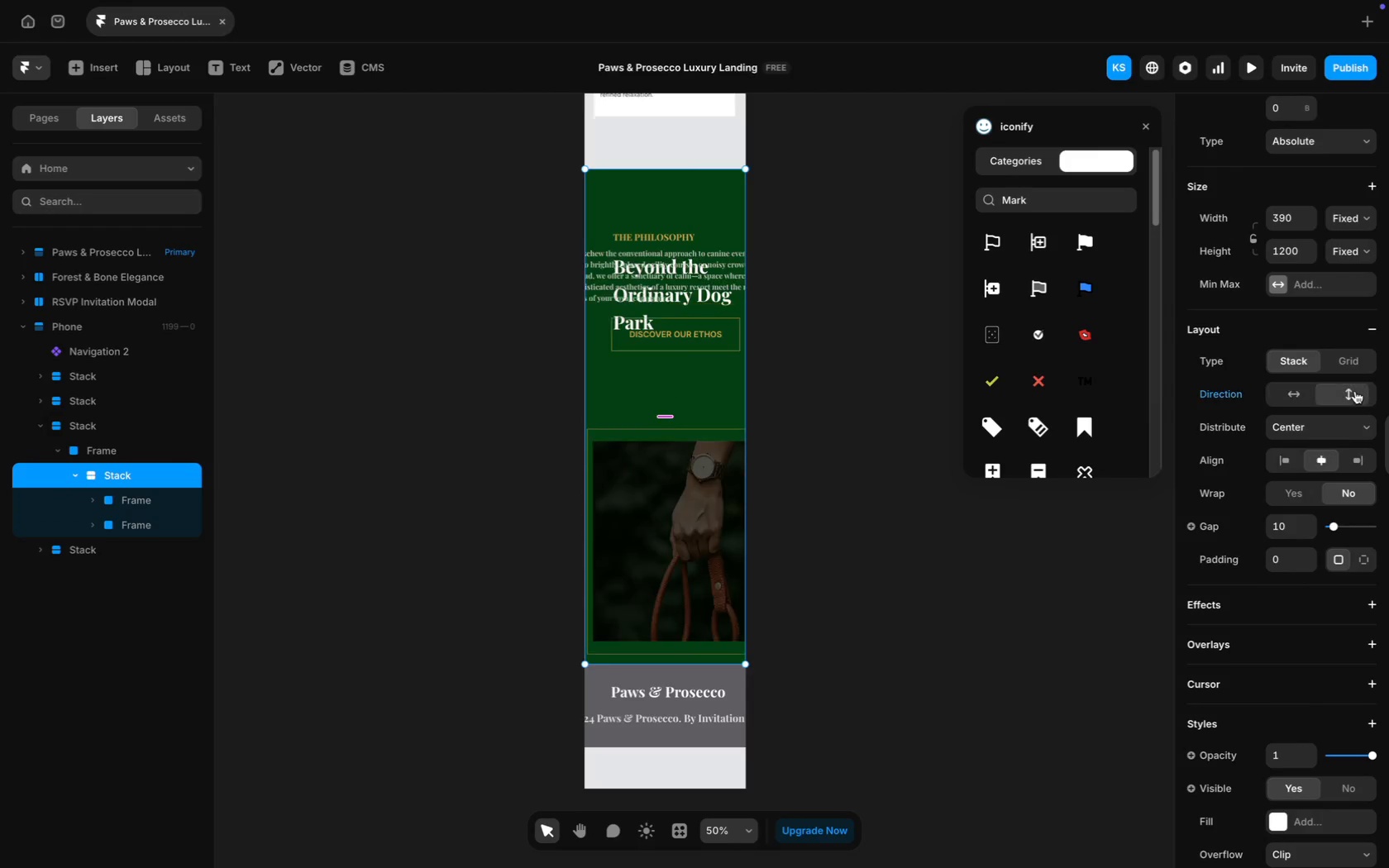 
scroll: coordinate [991, 415], scroll_direction: up, amount: 16.0
 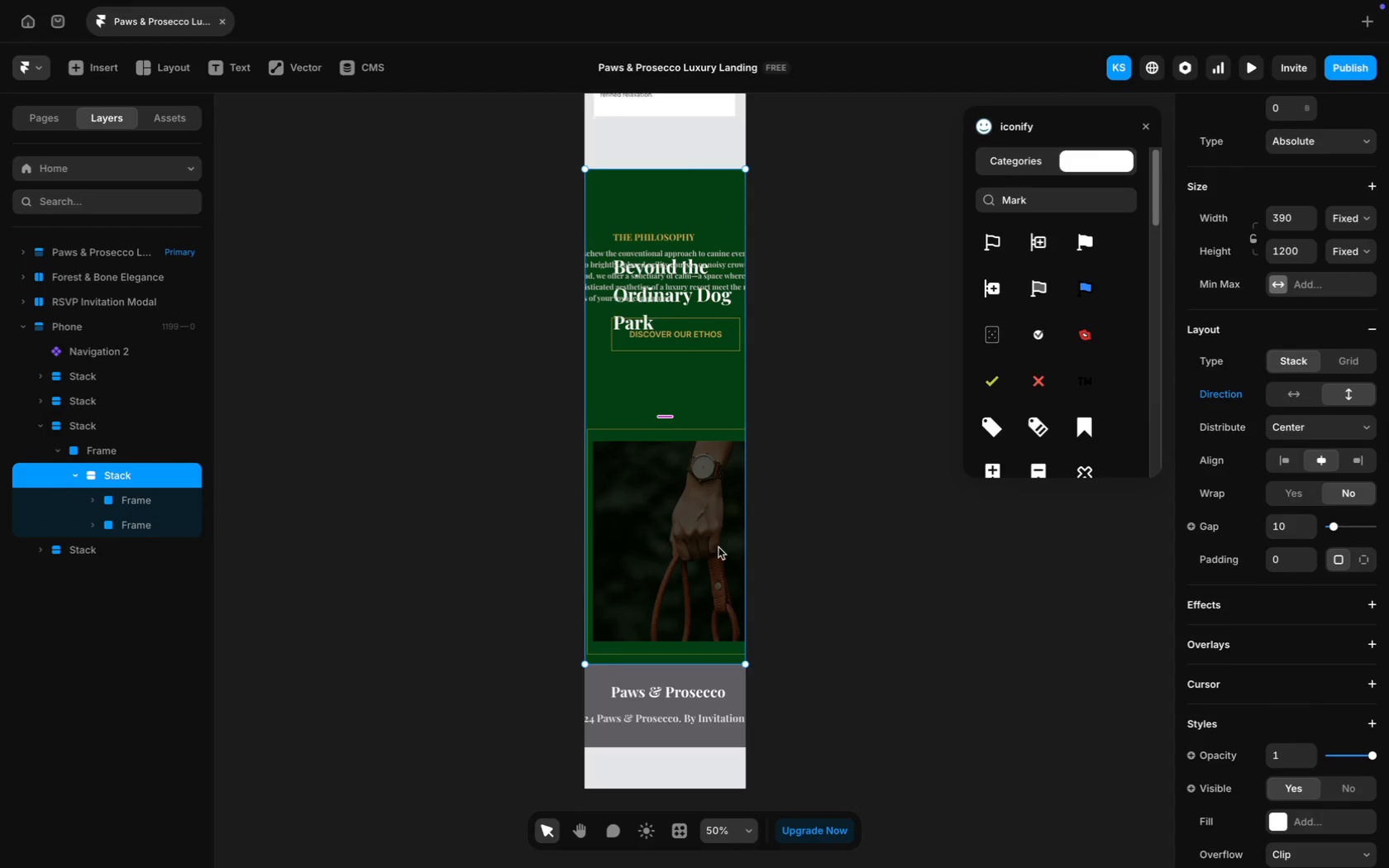 
left_click([700, 550])
 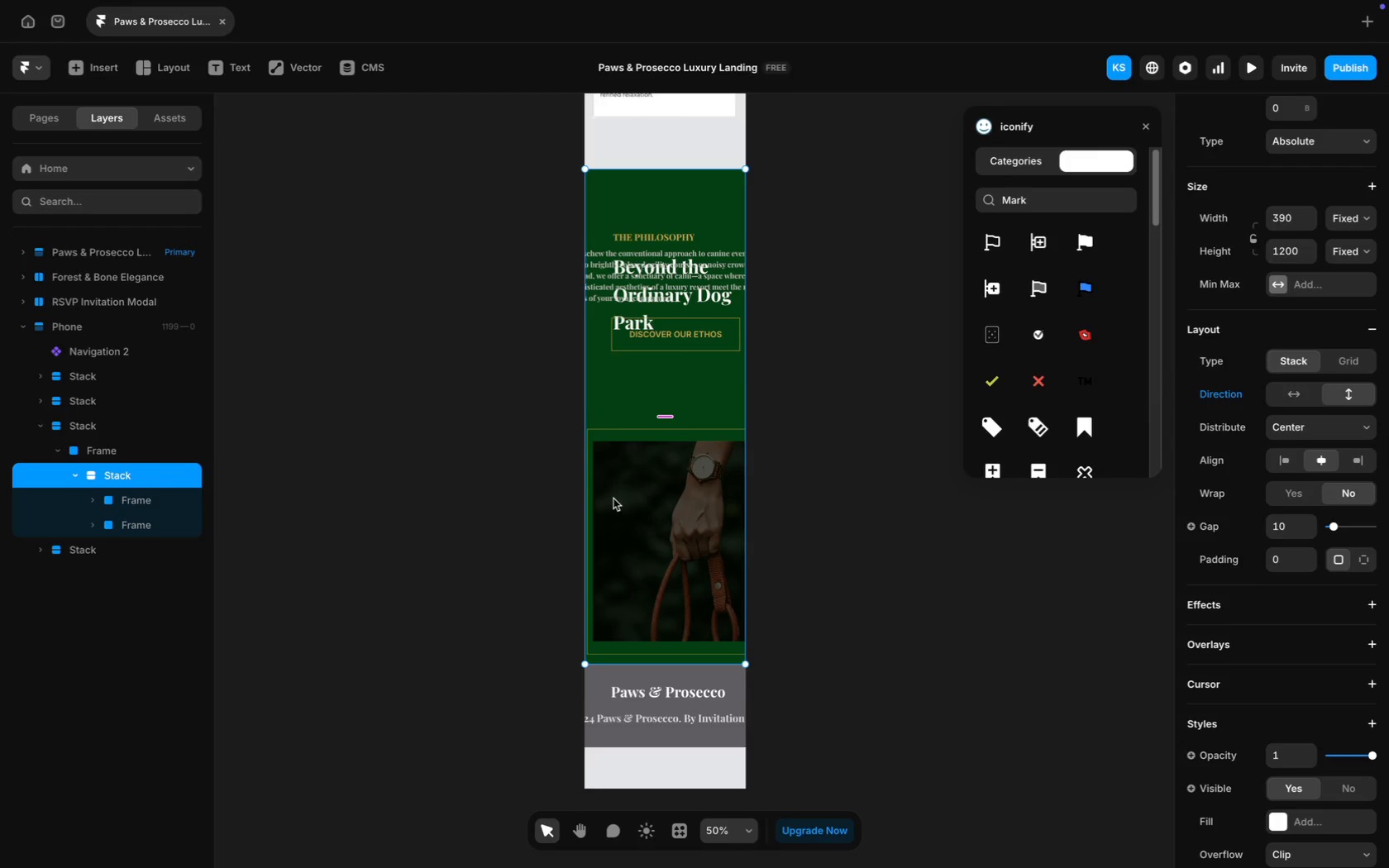 
scroll: coordinate [675, 486], scroll_direction: up, amount: 21.0
 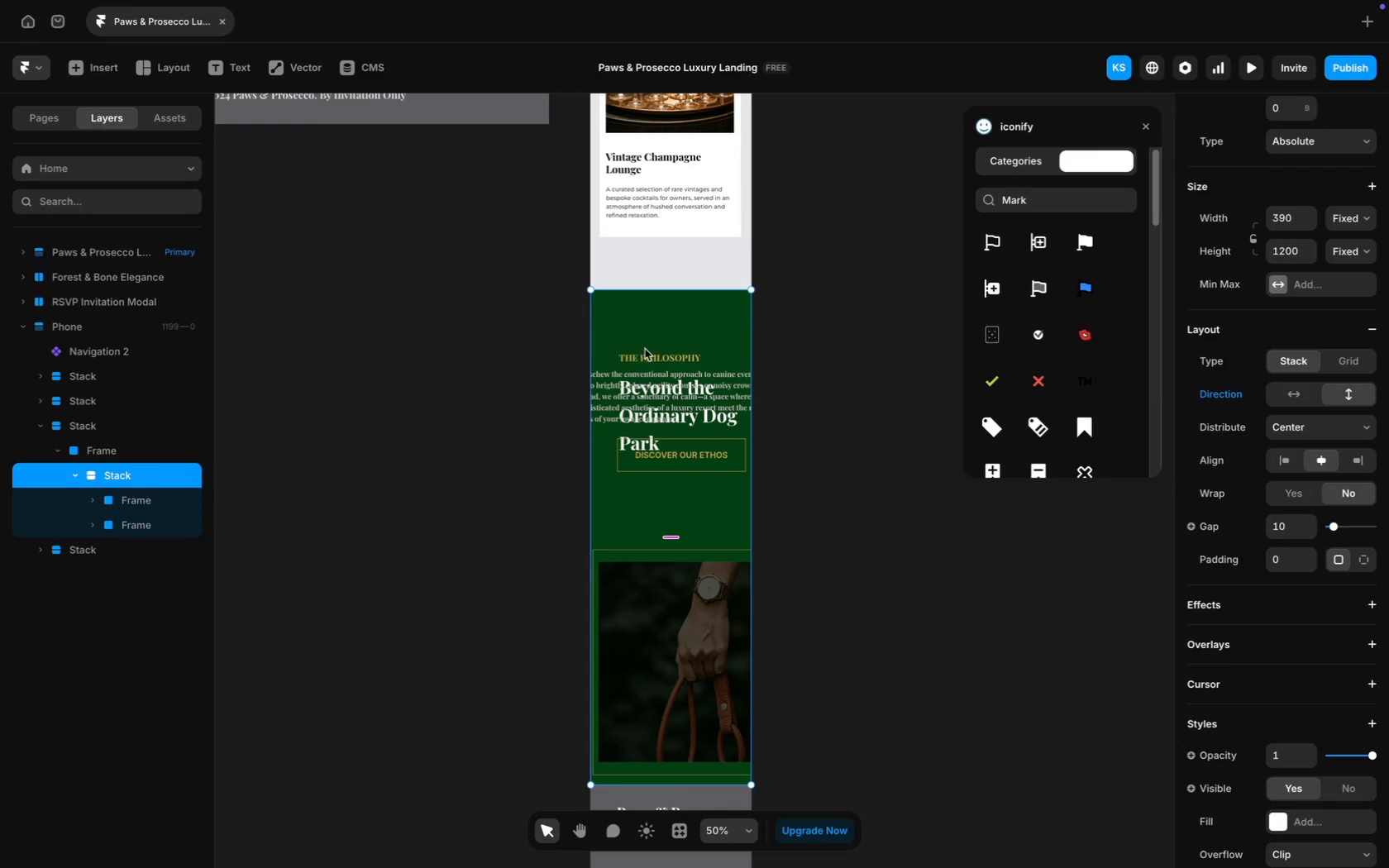 
left_click([652, 356])
 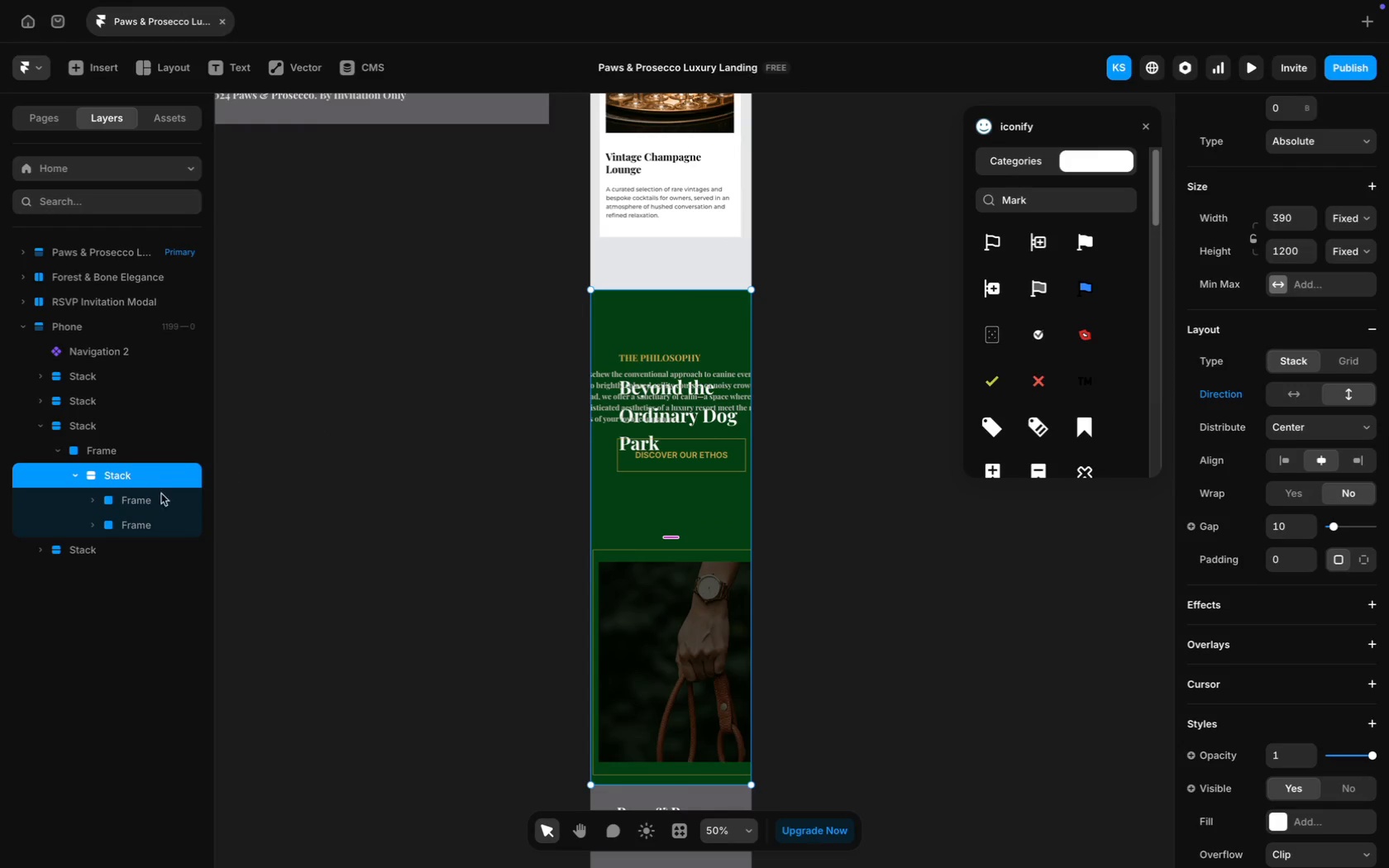 
left_click([129, 502])
 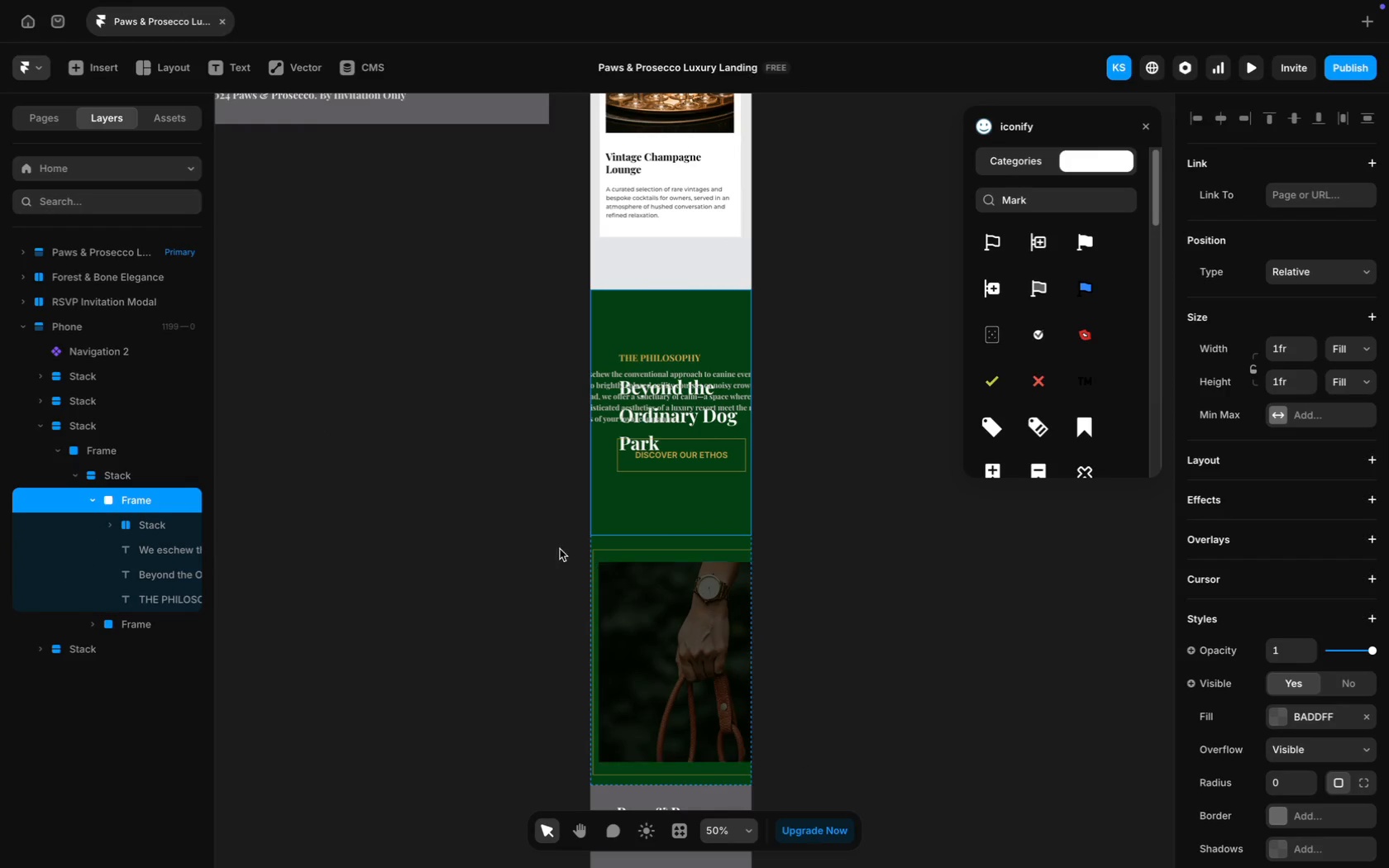 
left_click([125, 527])
 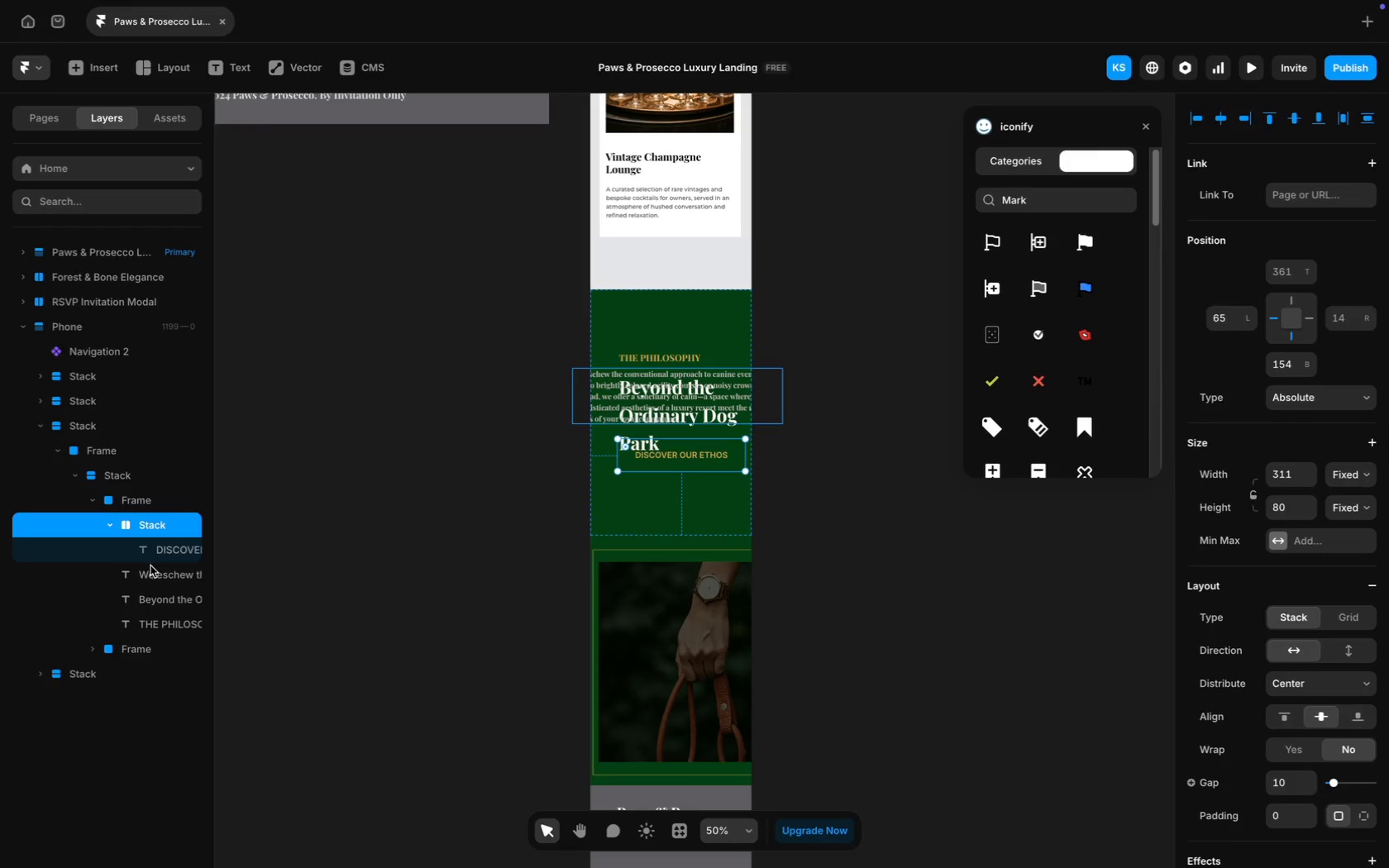 
scroll: coordinate [1313, 374], scroll_direction: up, amount: 58.0
 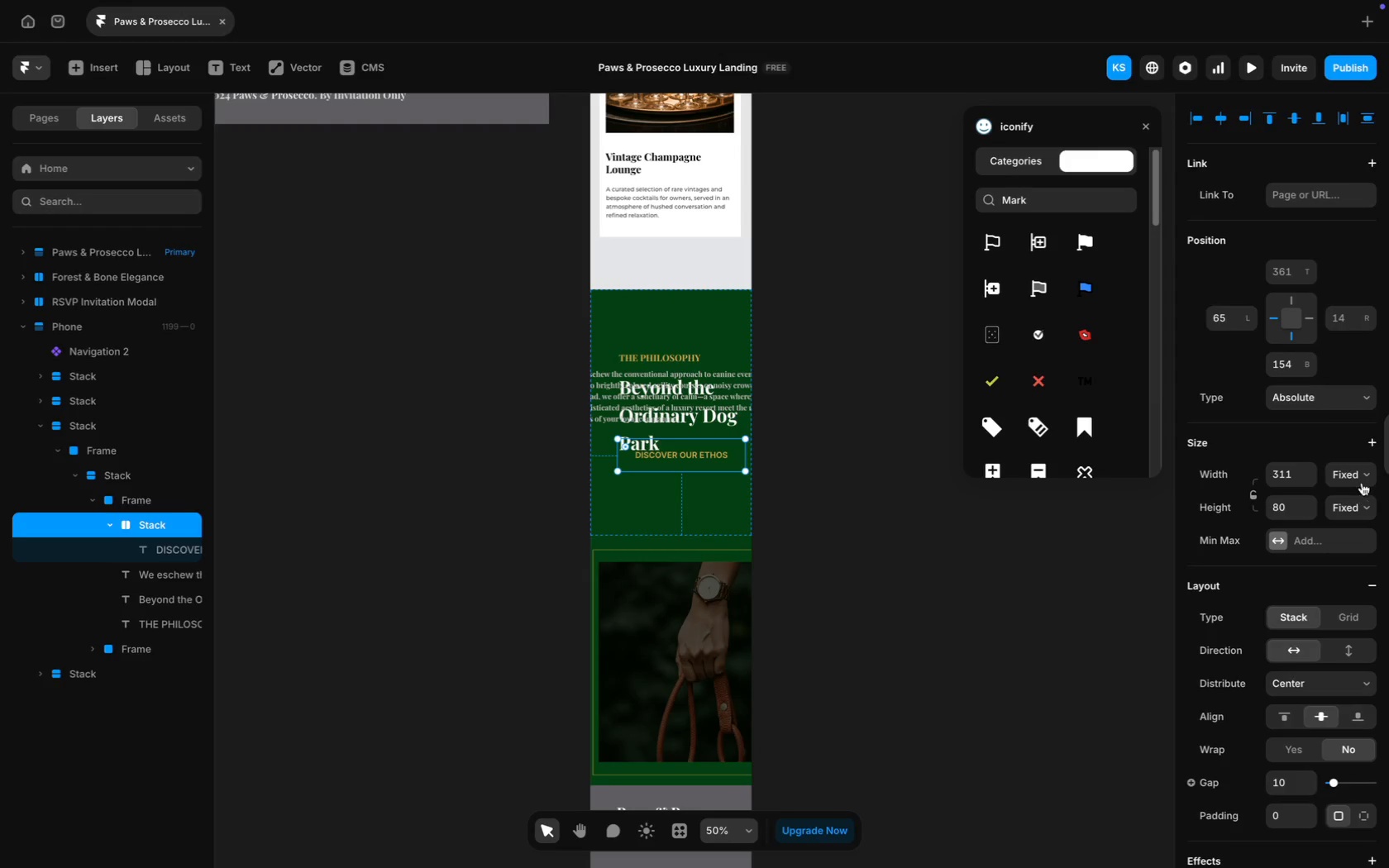 
left_click([1365, 473])
 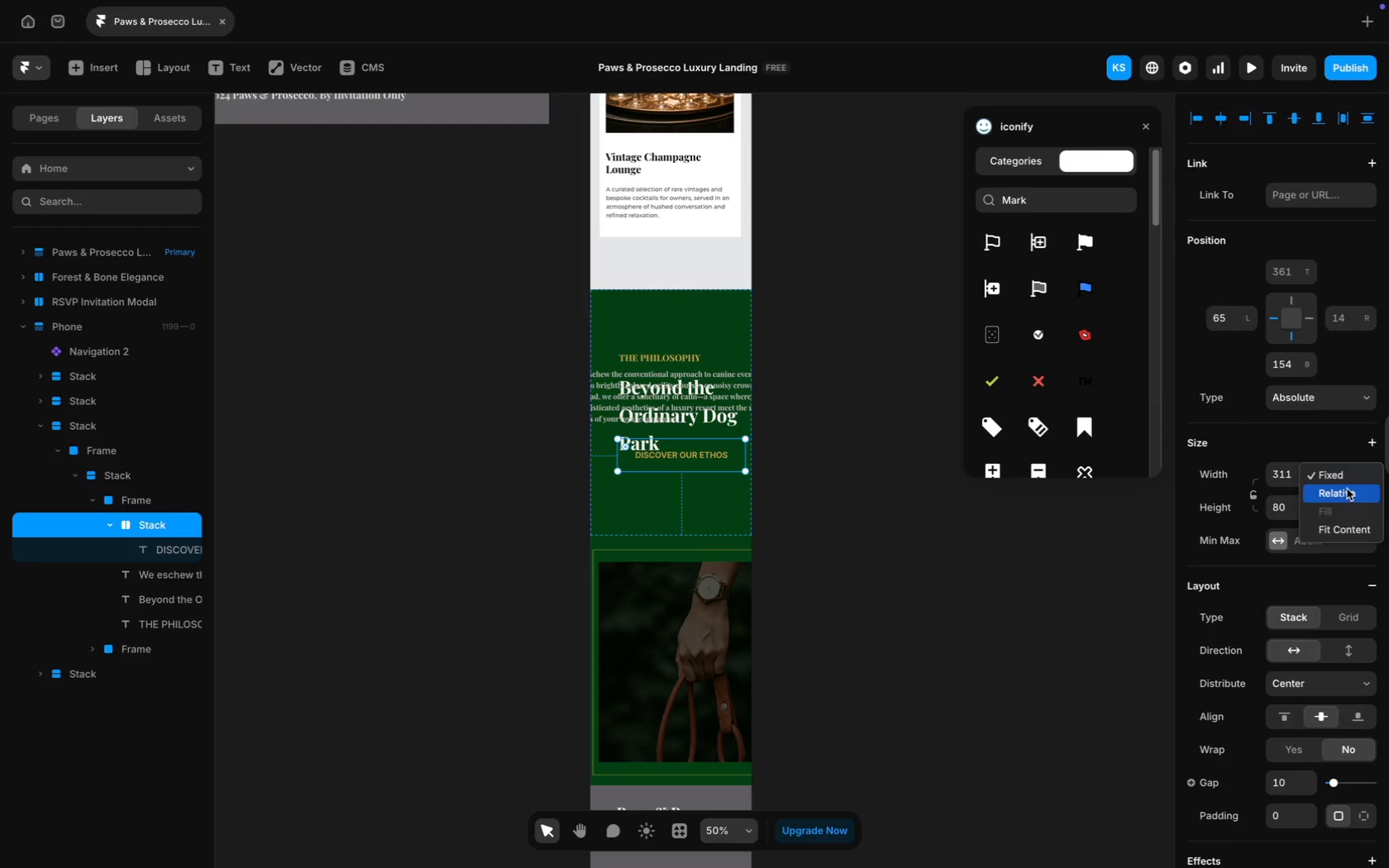 
left_click([1347, 489])
 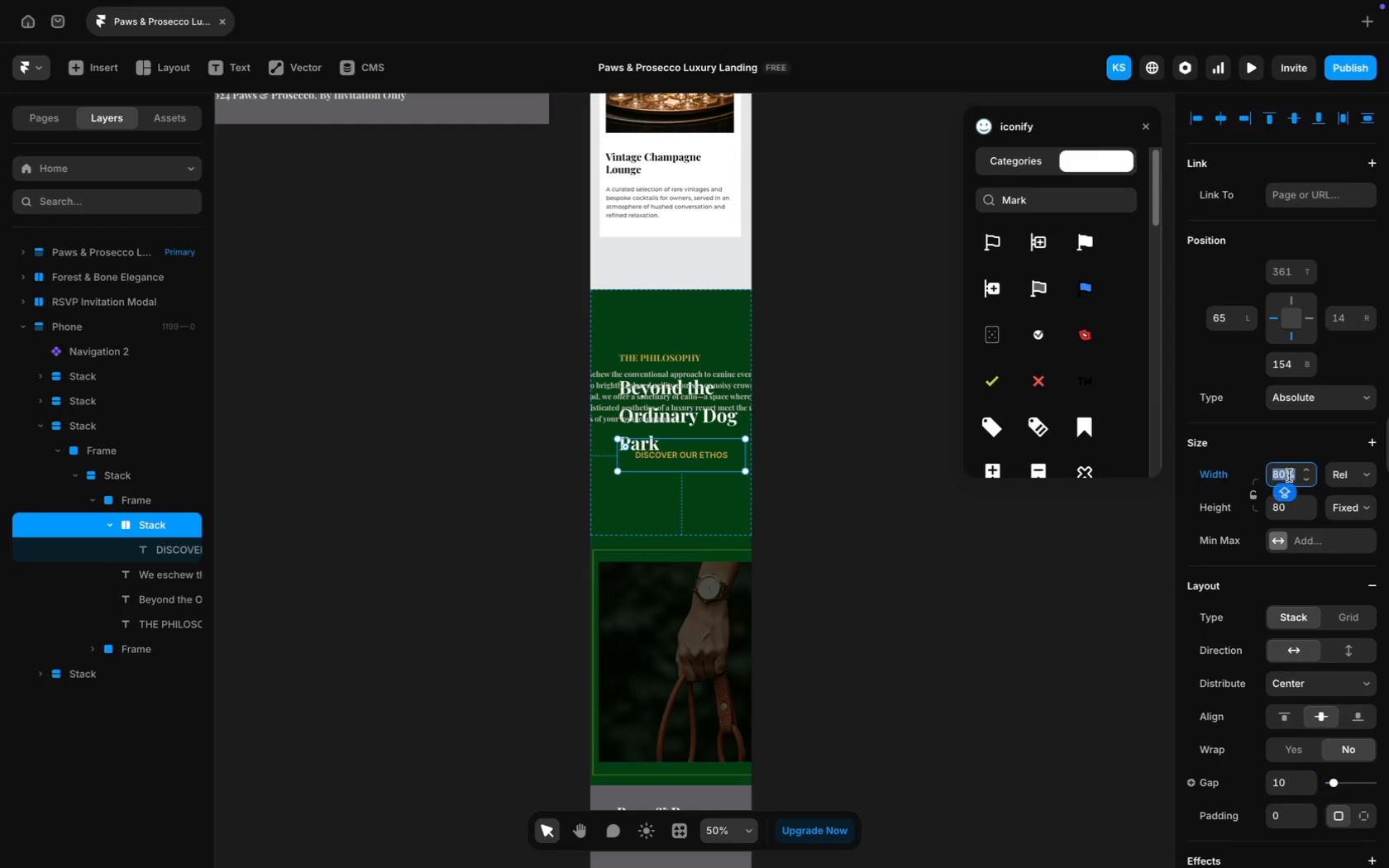 
type(90%)
 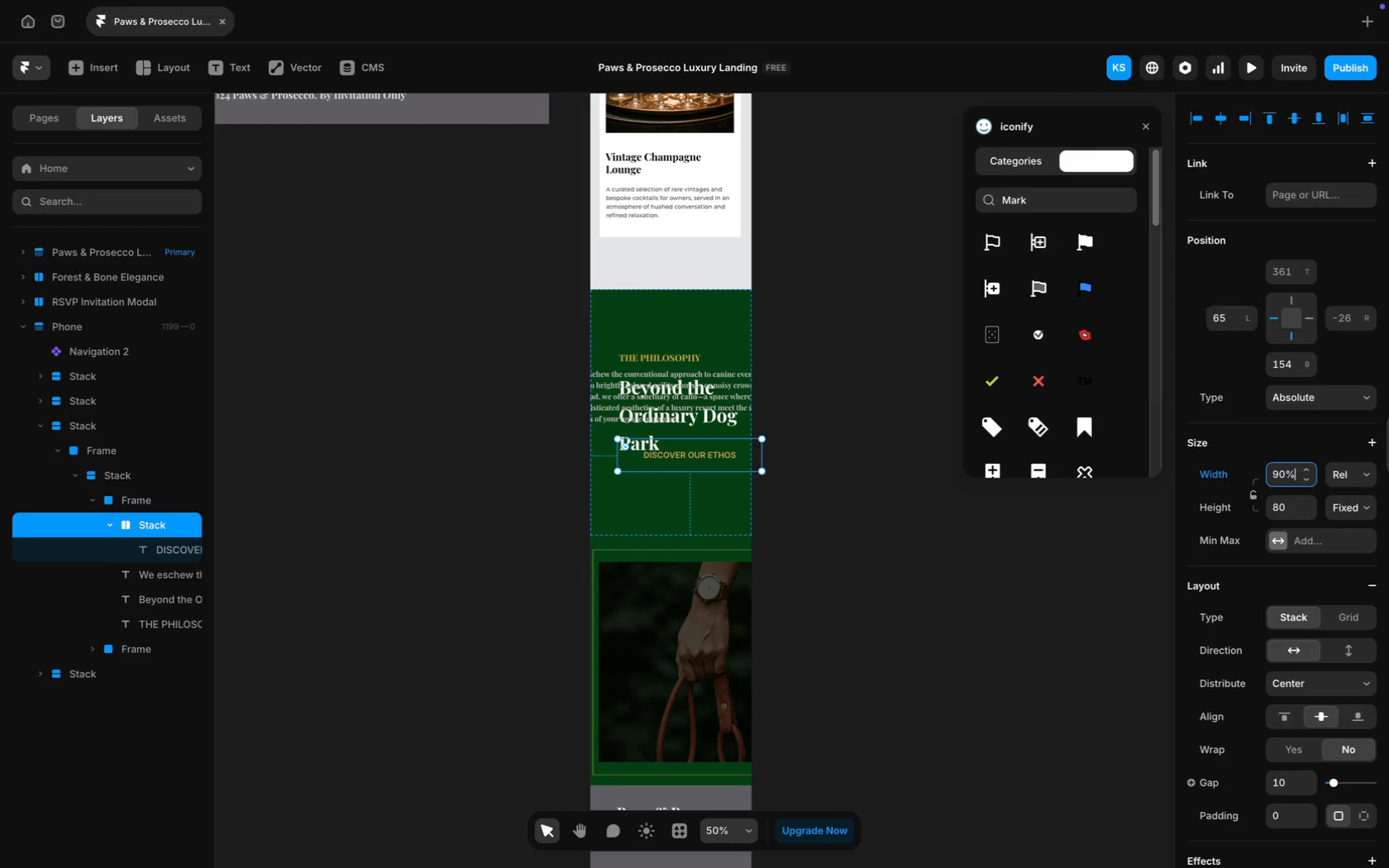 
 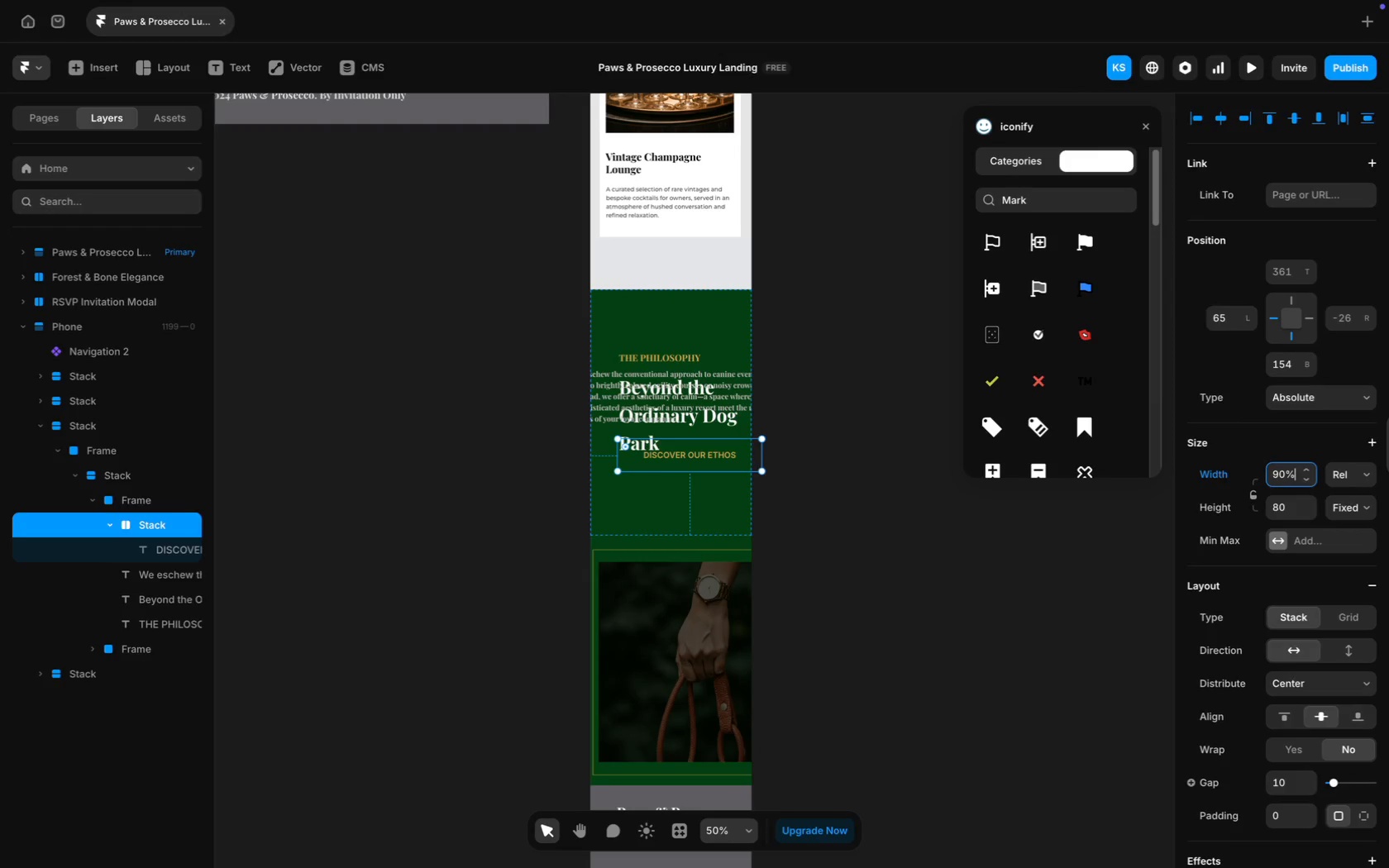 
key(Enter)
 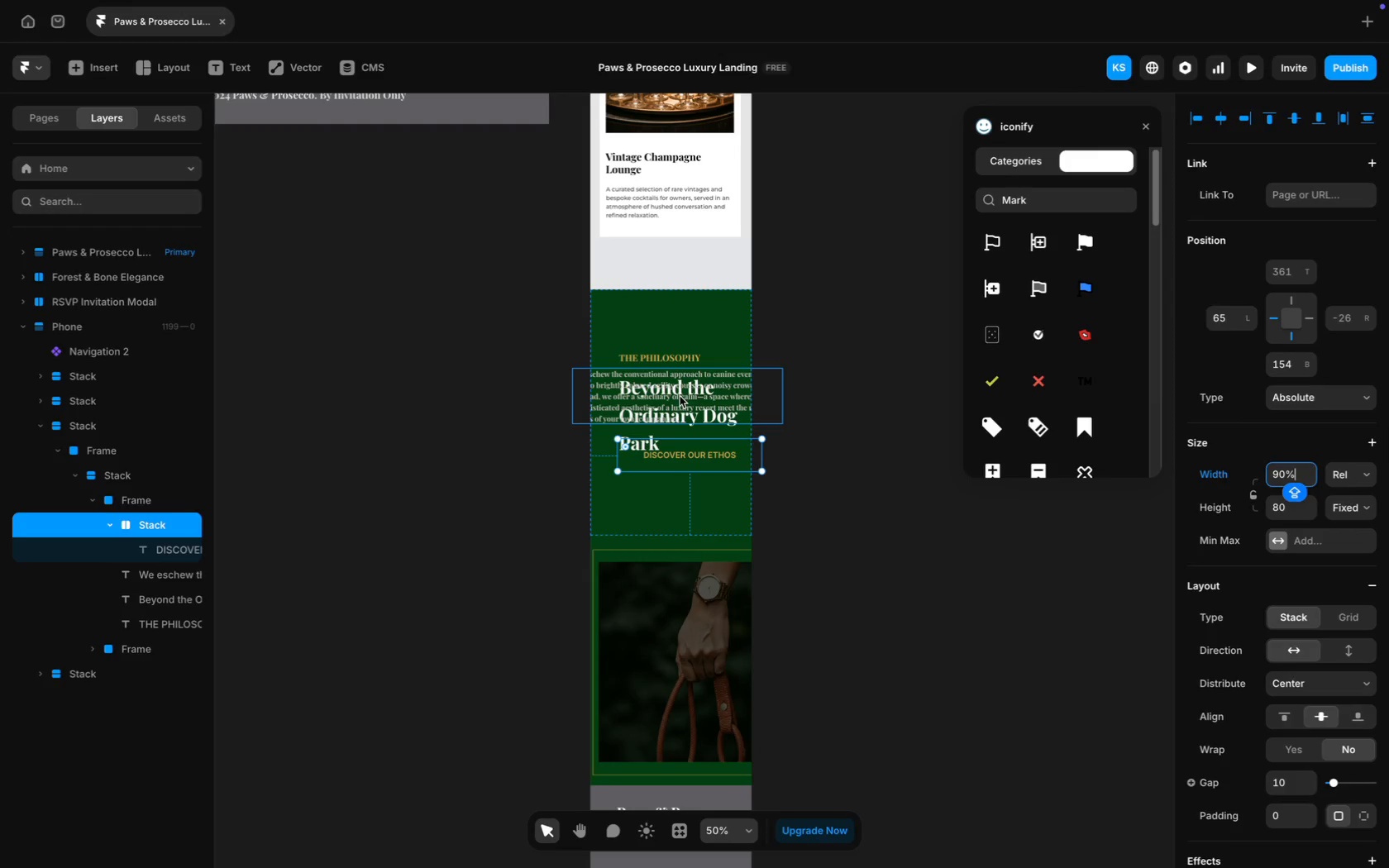 
left_click_drag(start_coordinate=[662, 360], to_coordinate=[648, 333])